 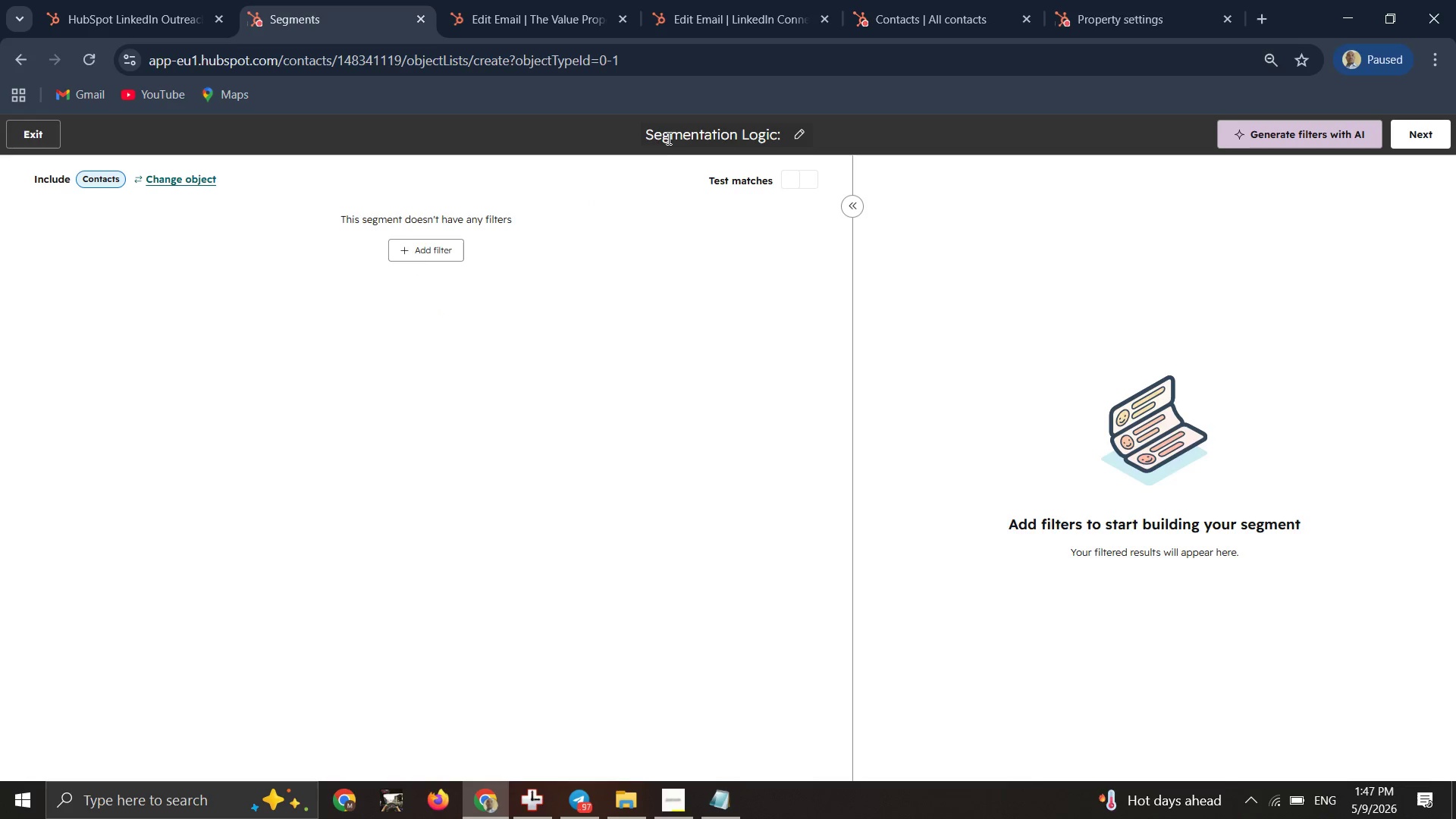 
left_click([666, 140])
 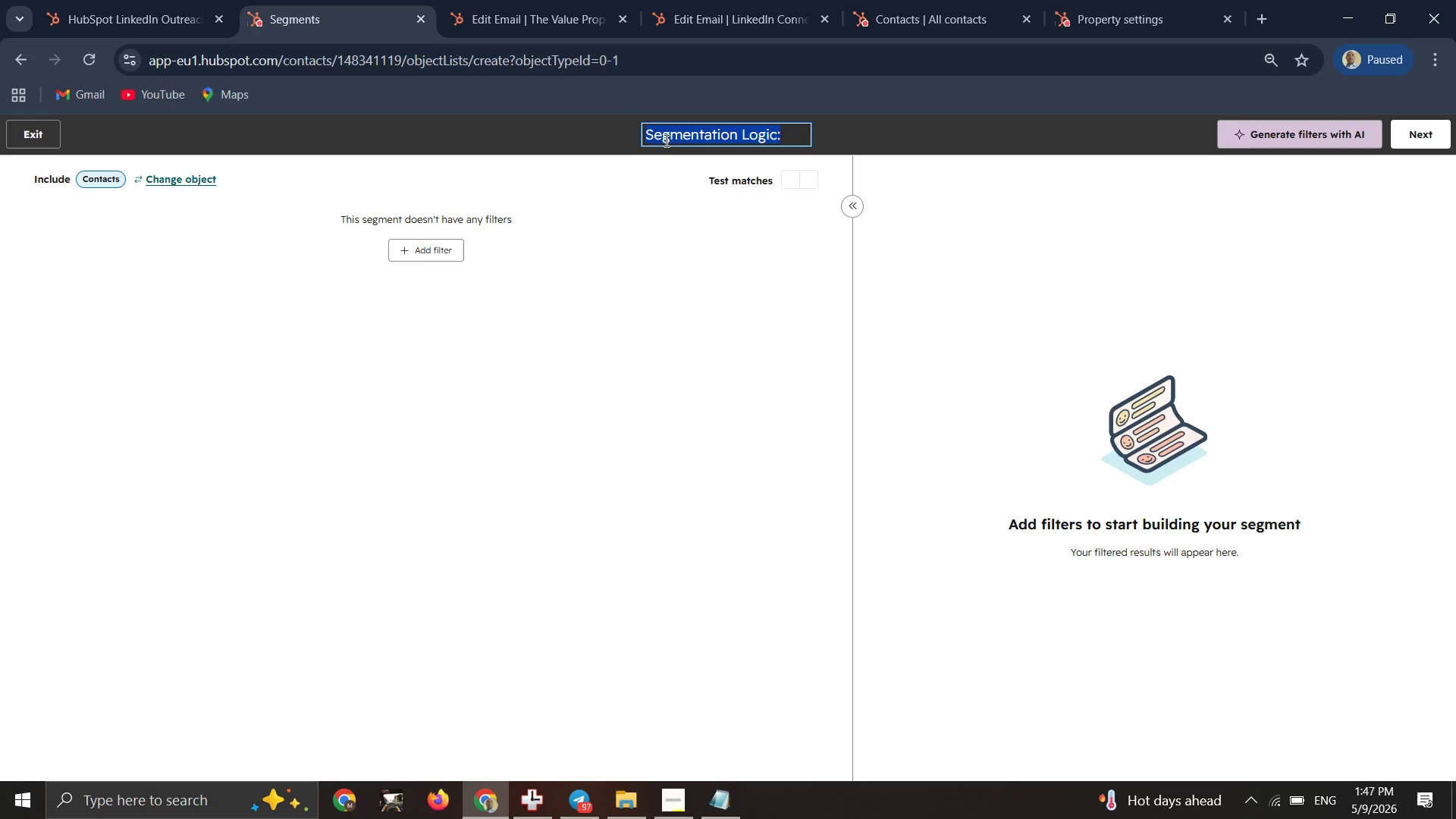 
wait(5.83)
 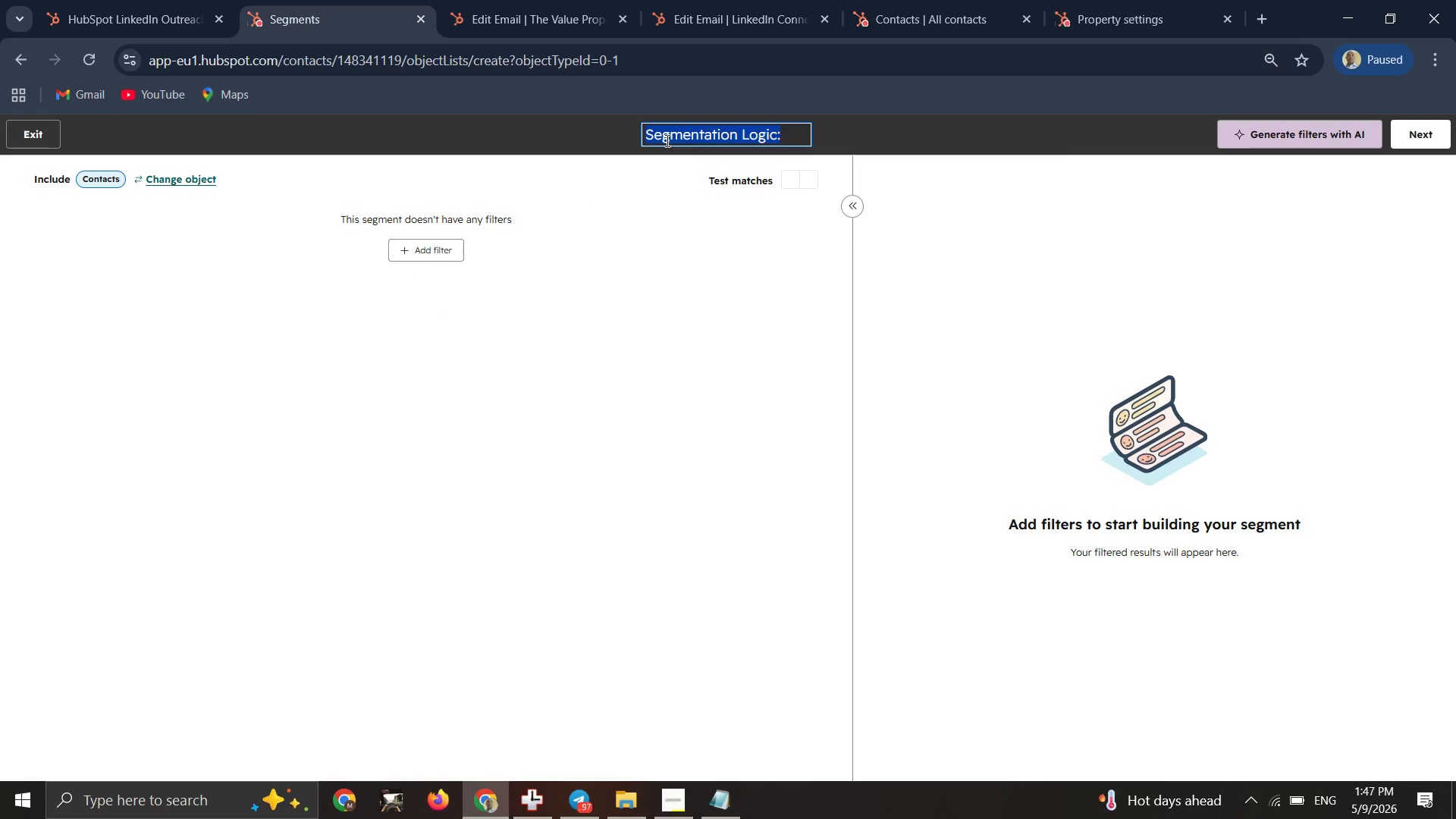 
type(List A Custome )
 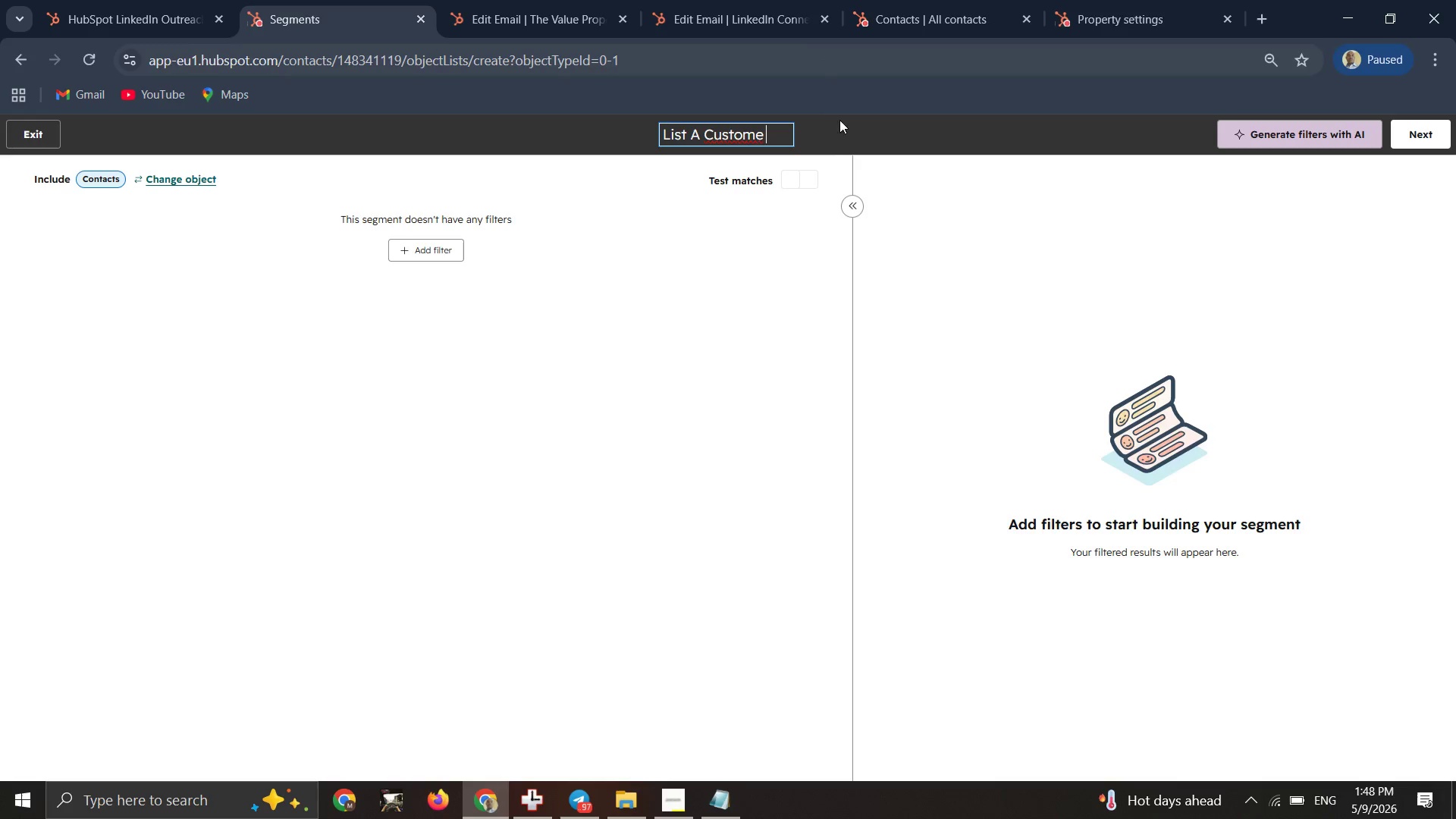 
right_click([726, 132])
 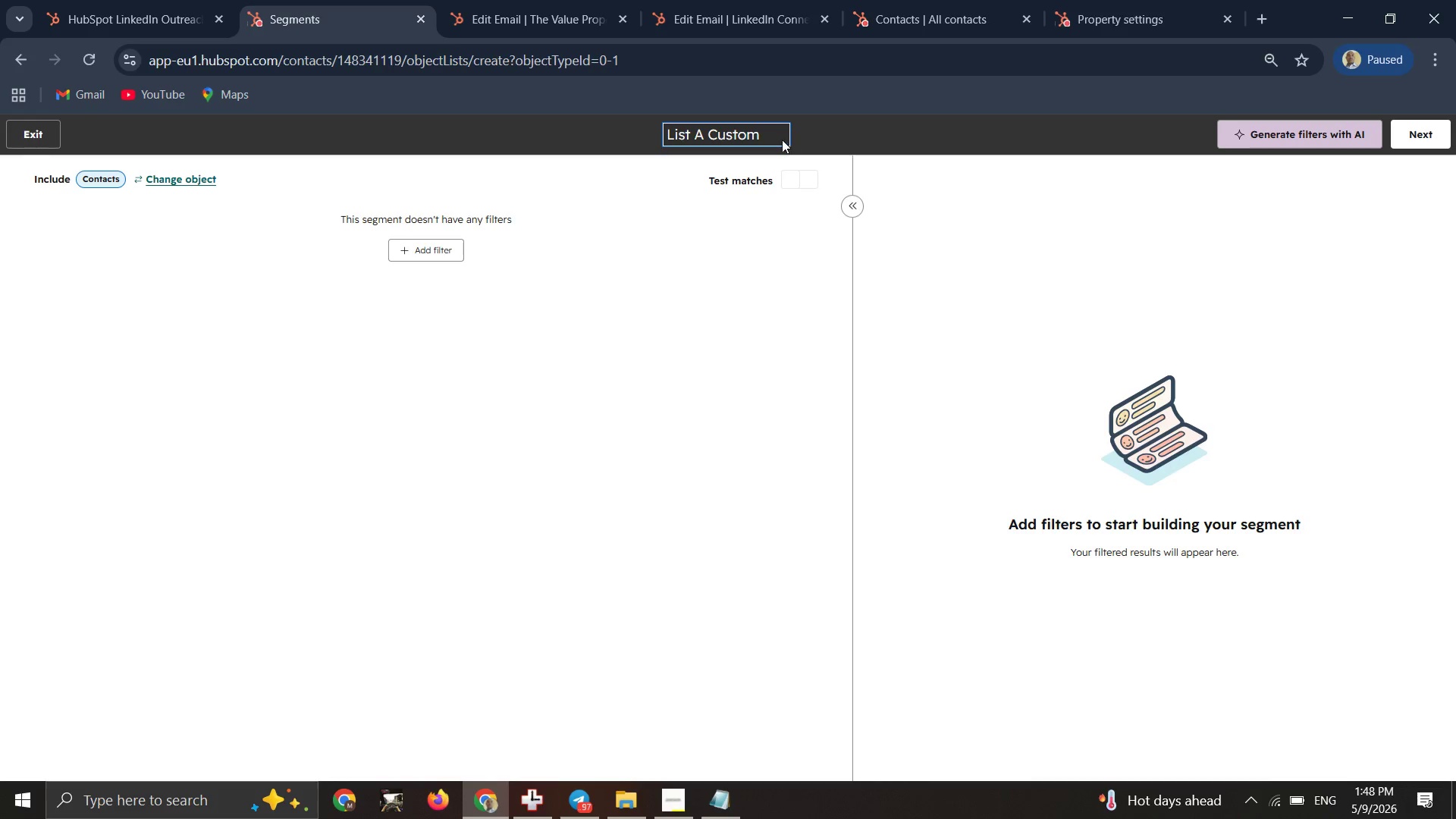 
type( Homw)
key(Backspace)
type(e)
 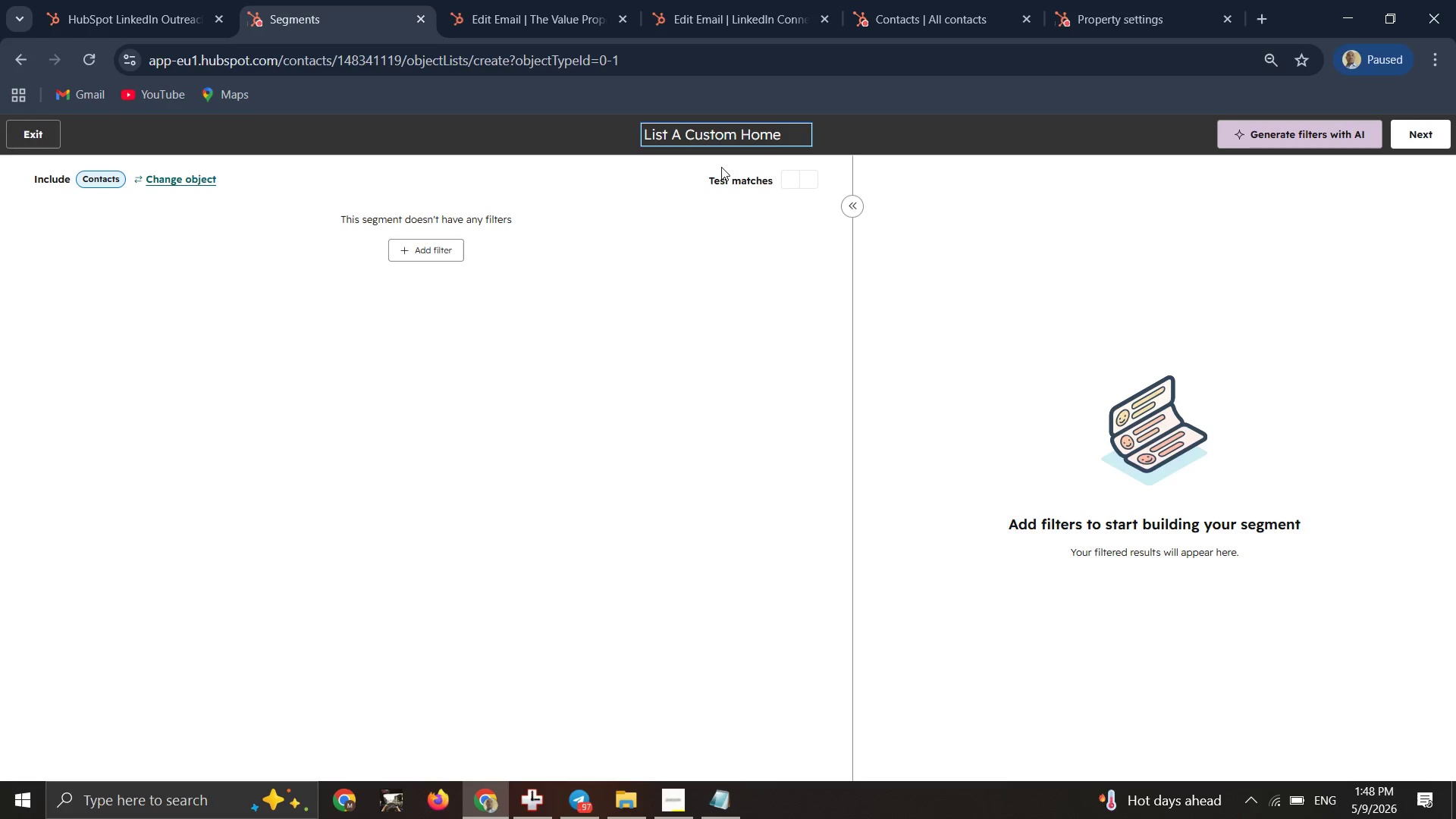 
wait(6.45)
 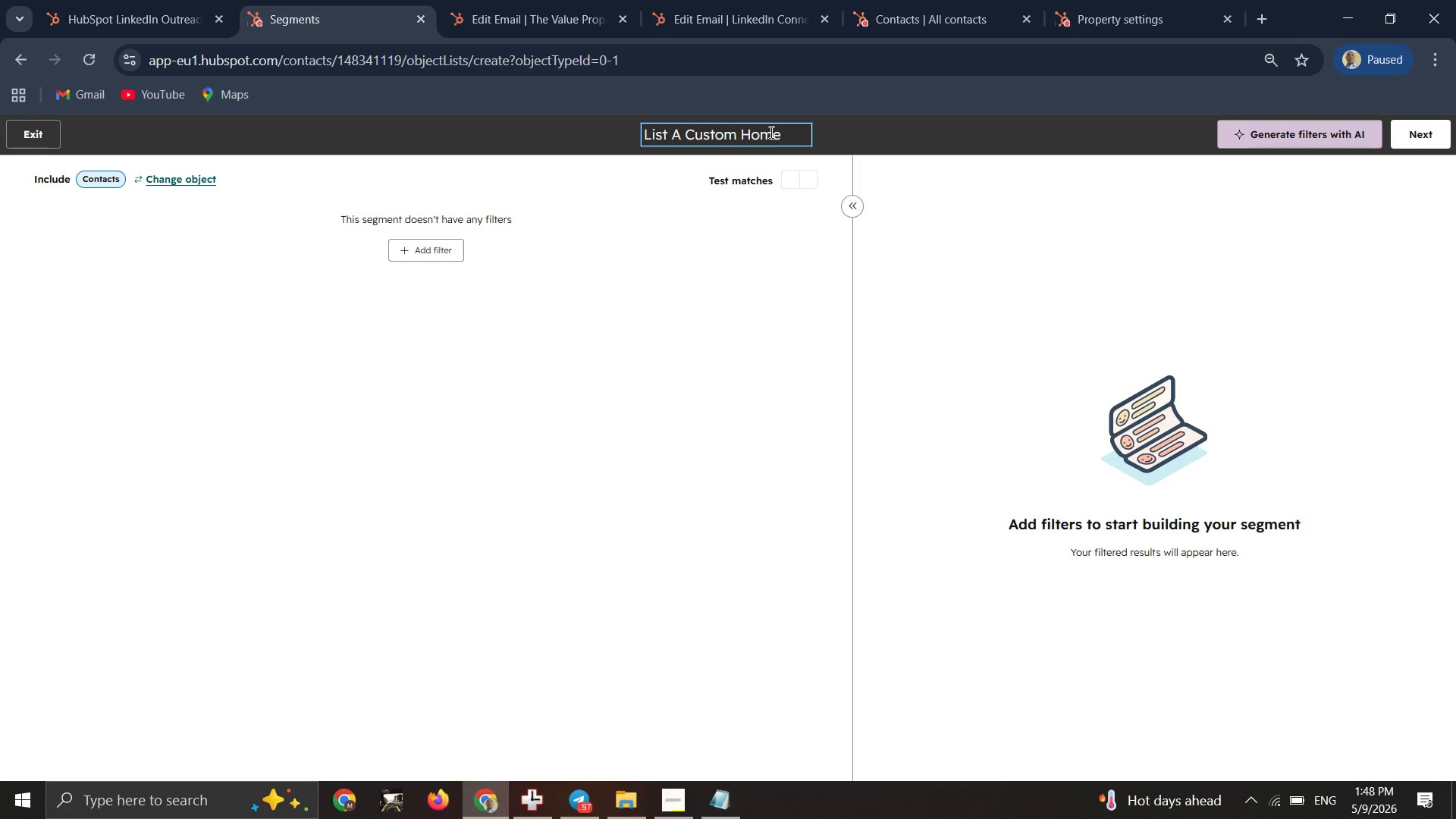 
left_click([425, 250])
 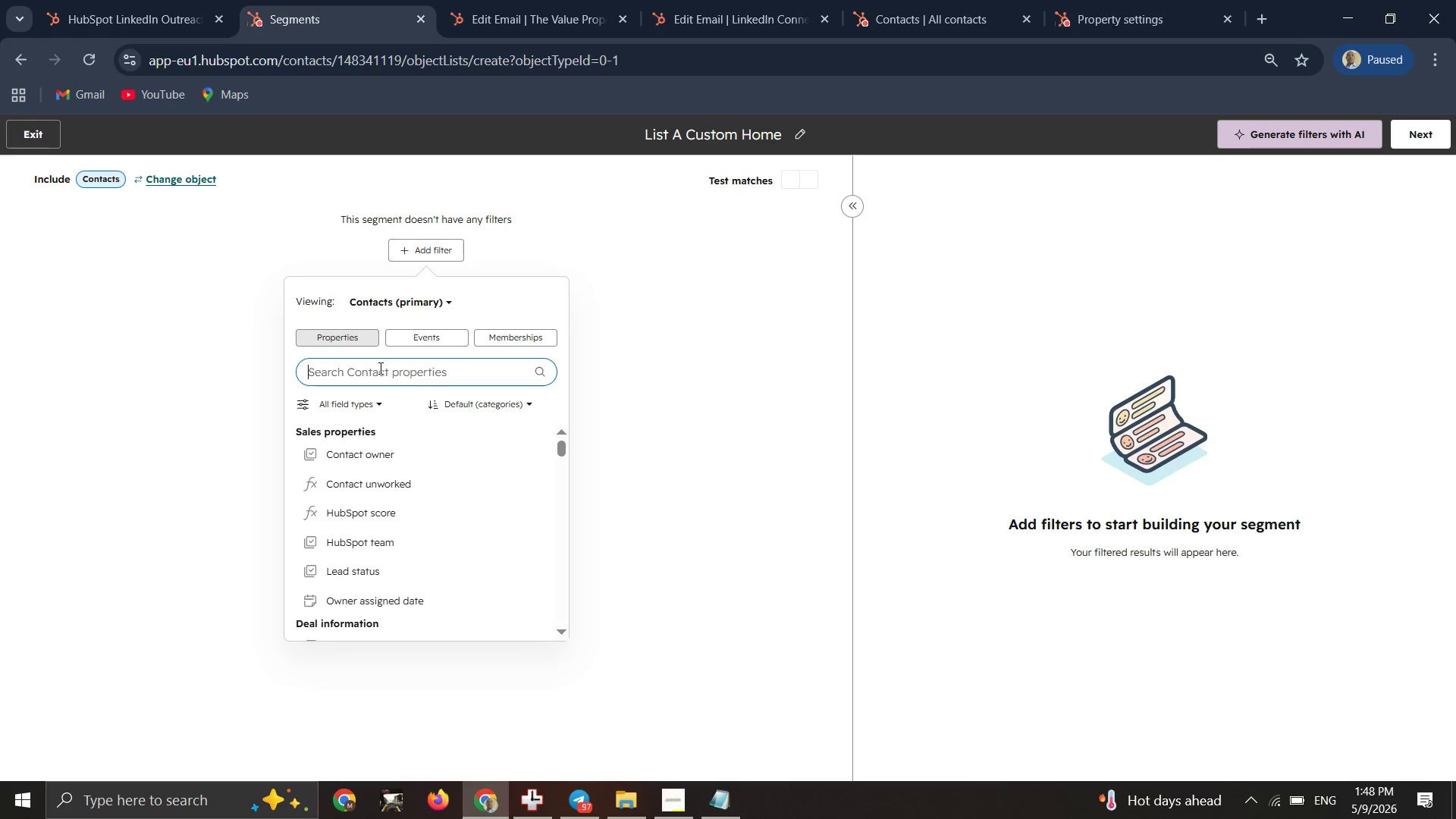 
wait(10.94)
 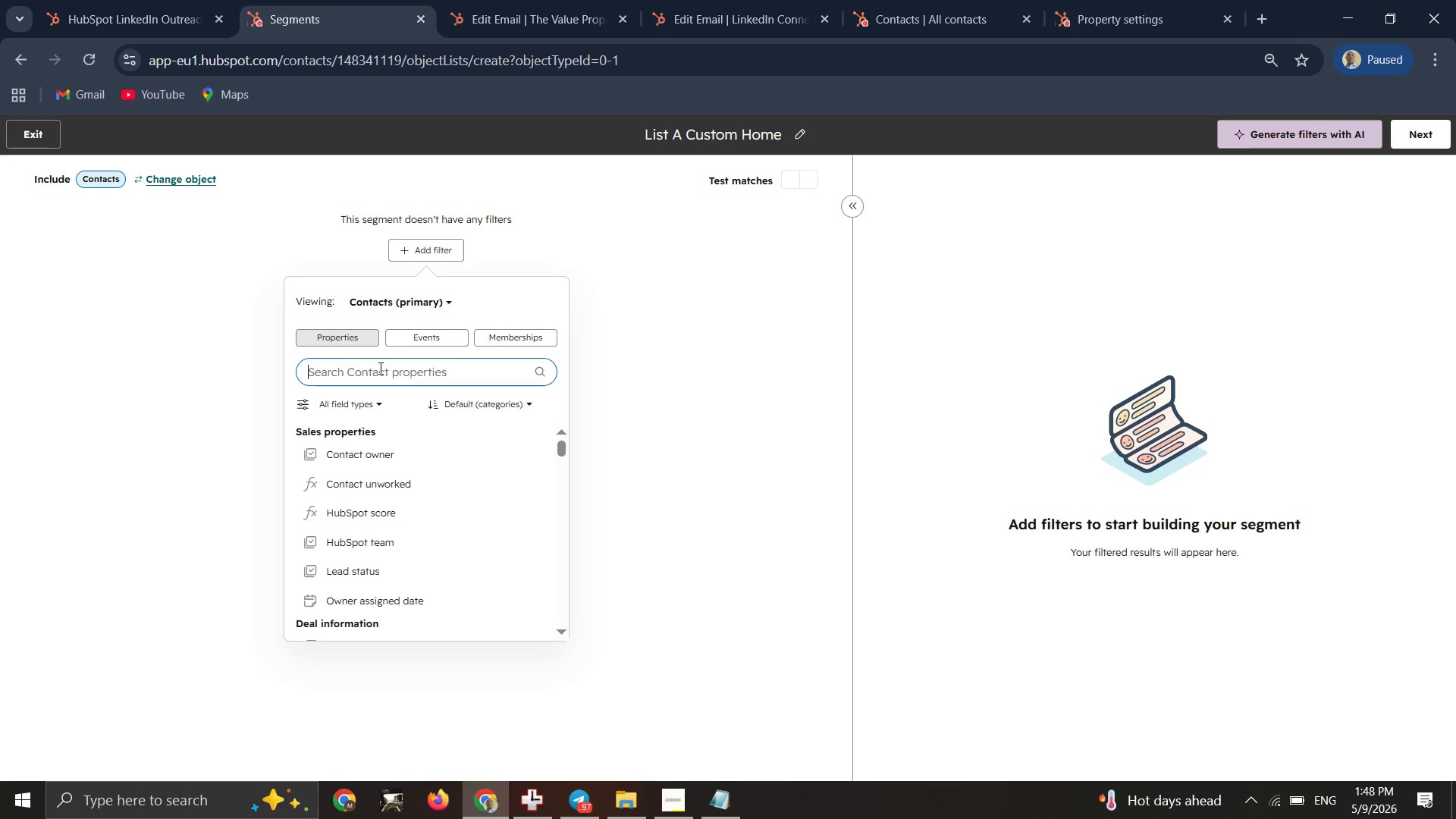 
type(pro)
 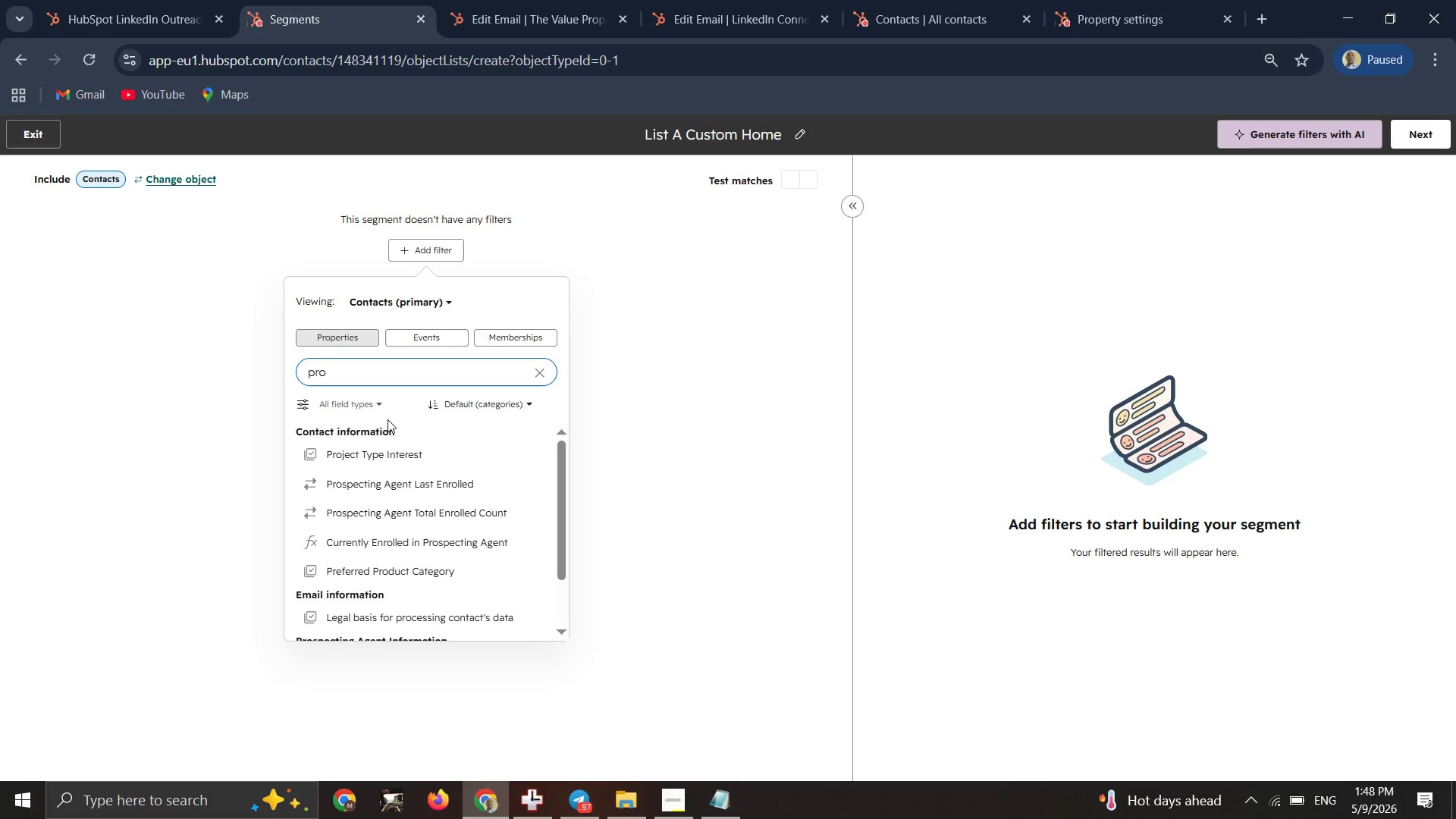 
left_click([379, 450])
 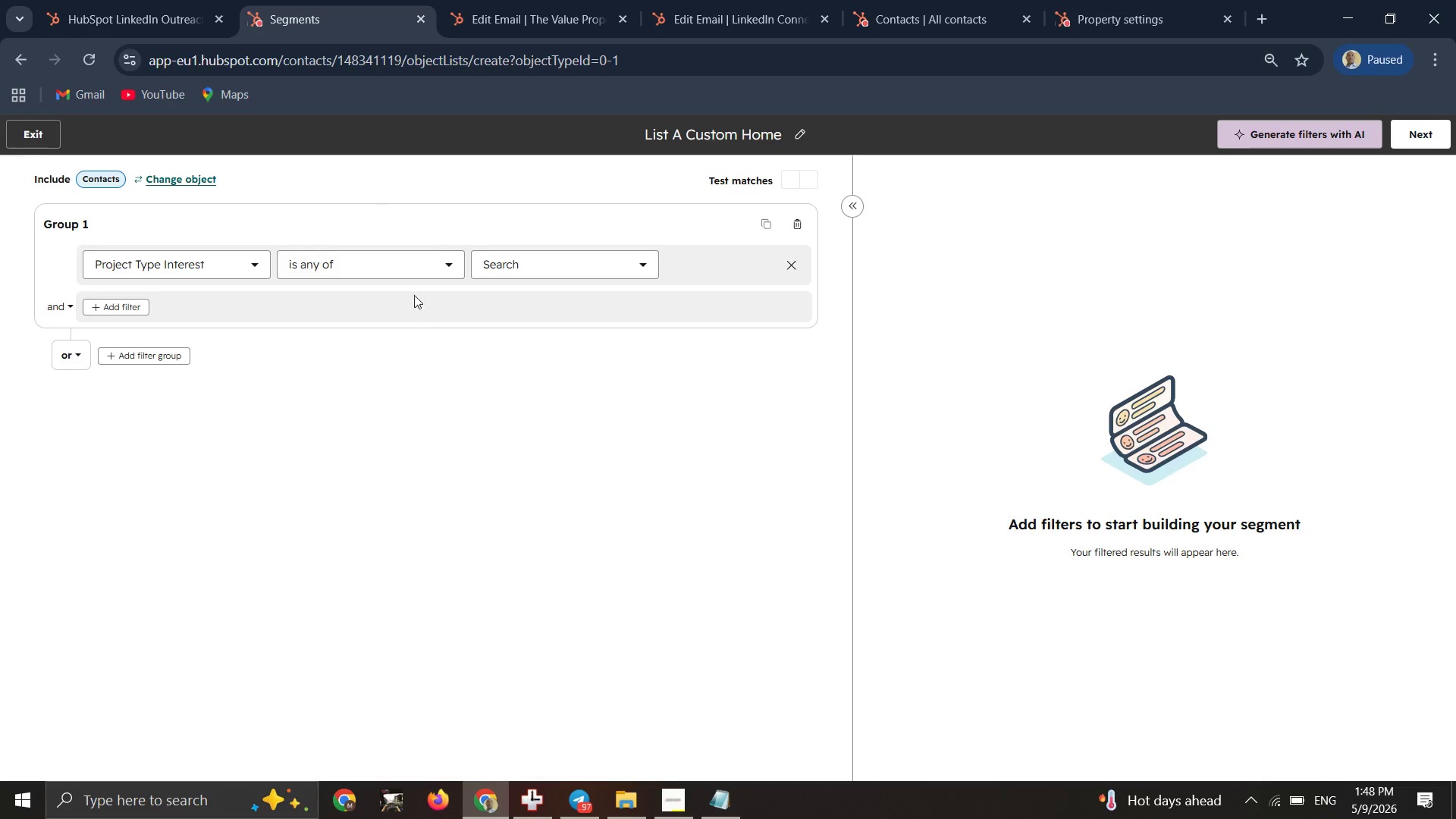 
left_click([423, 271])
 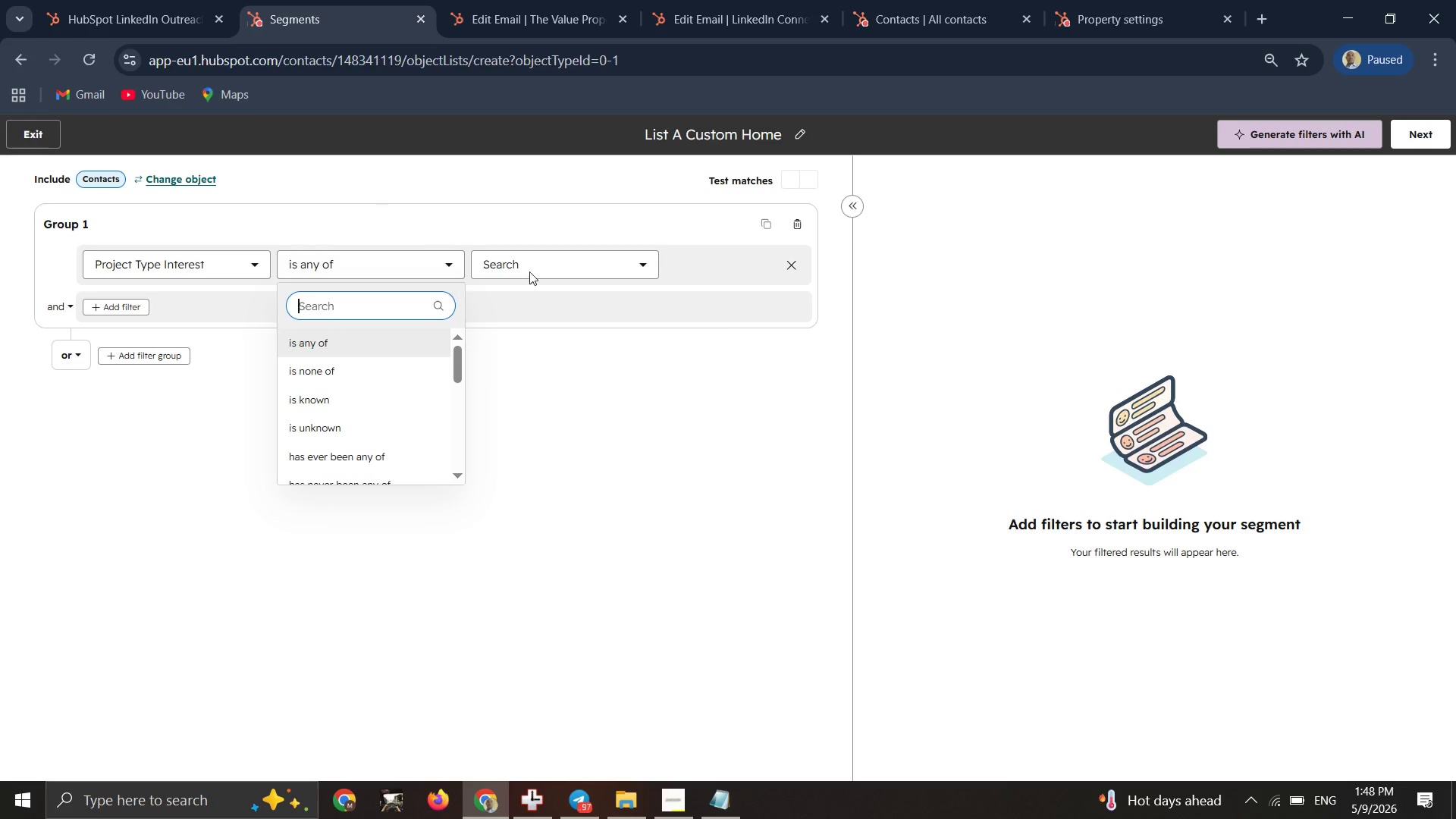 
left_click([538, 265])
 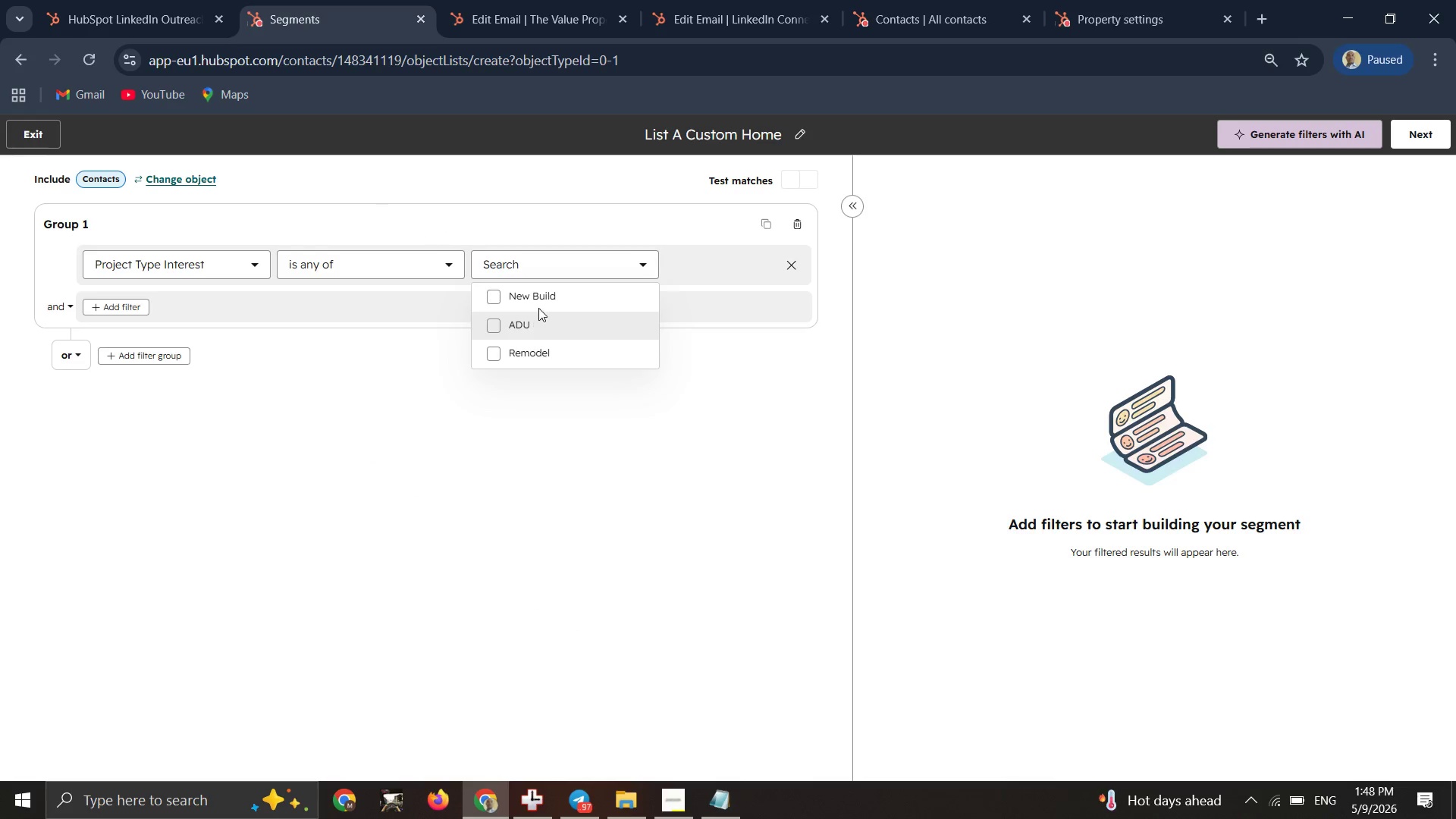 
left_click([545, 297])
 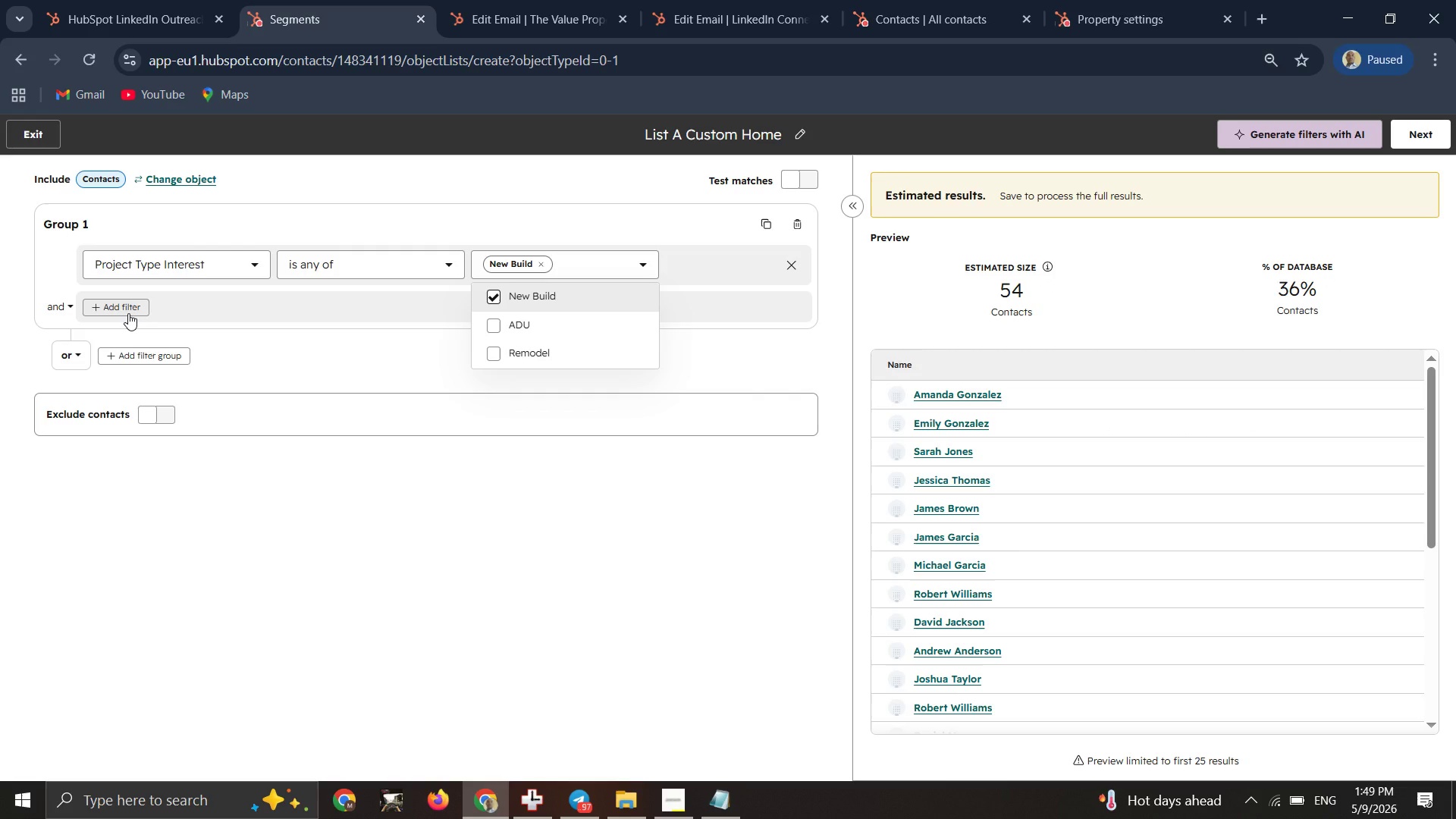 
wait(21.92)
 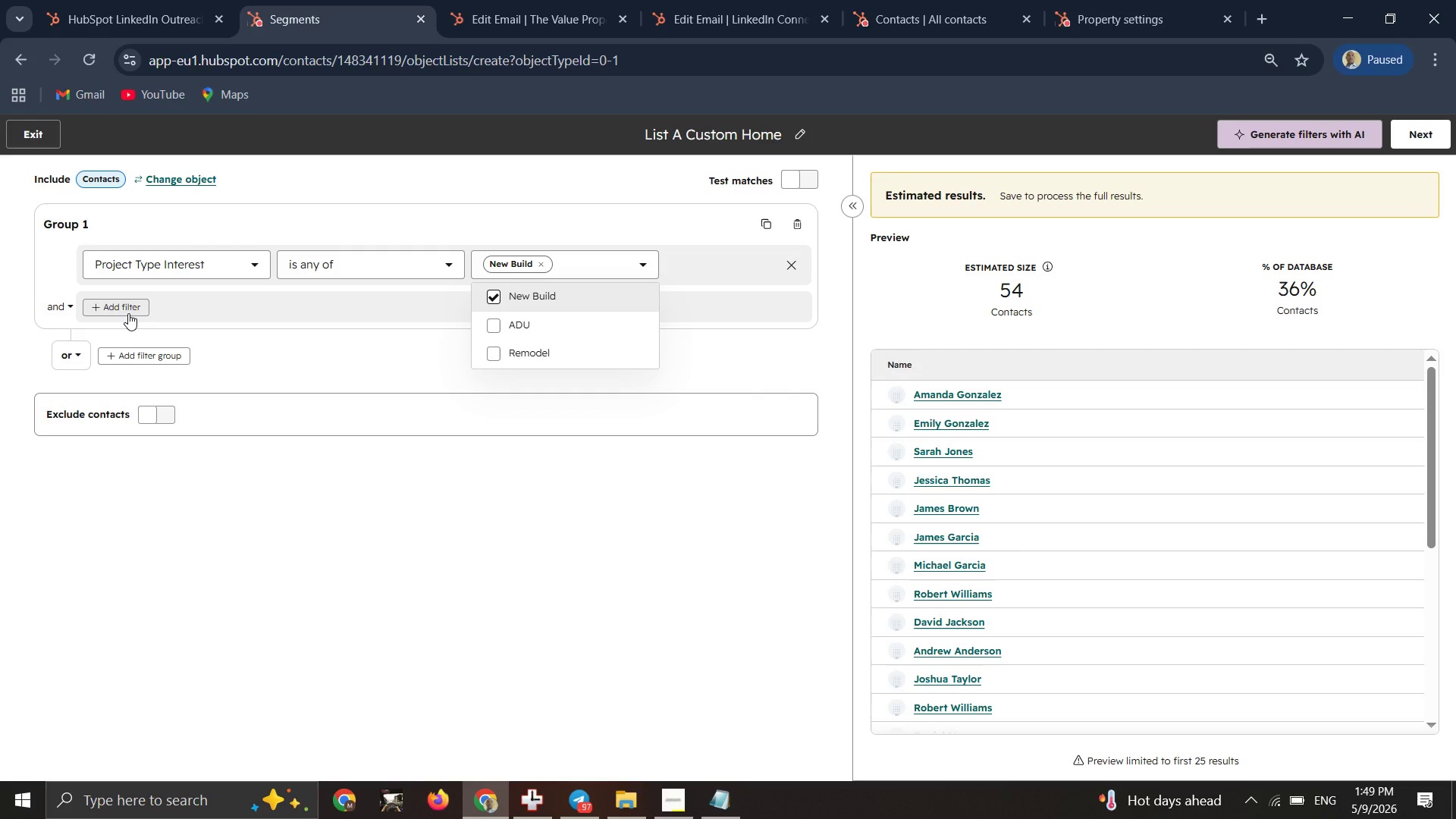 
left_click([128, 313])
 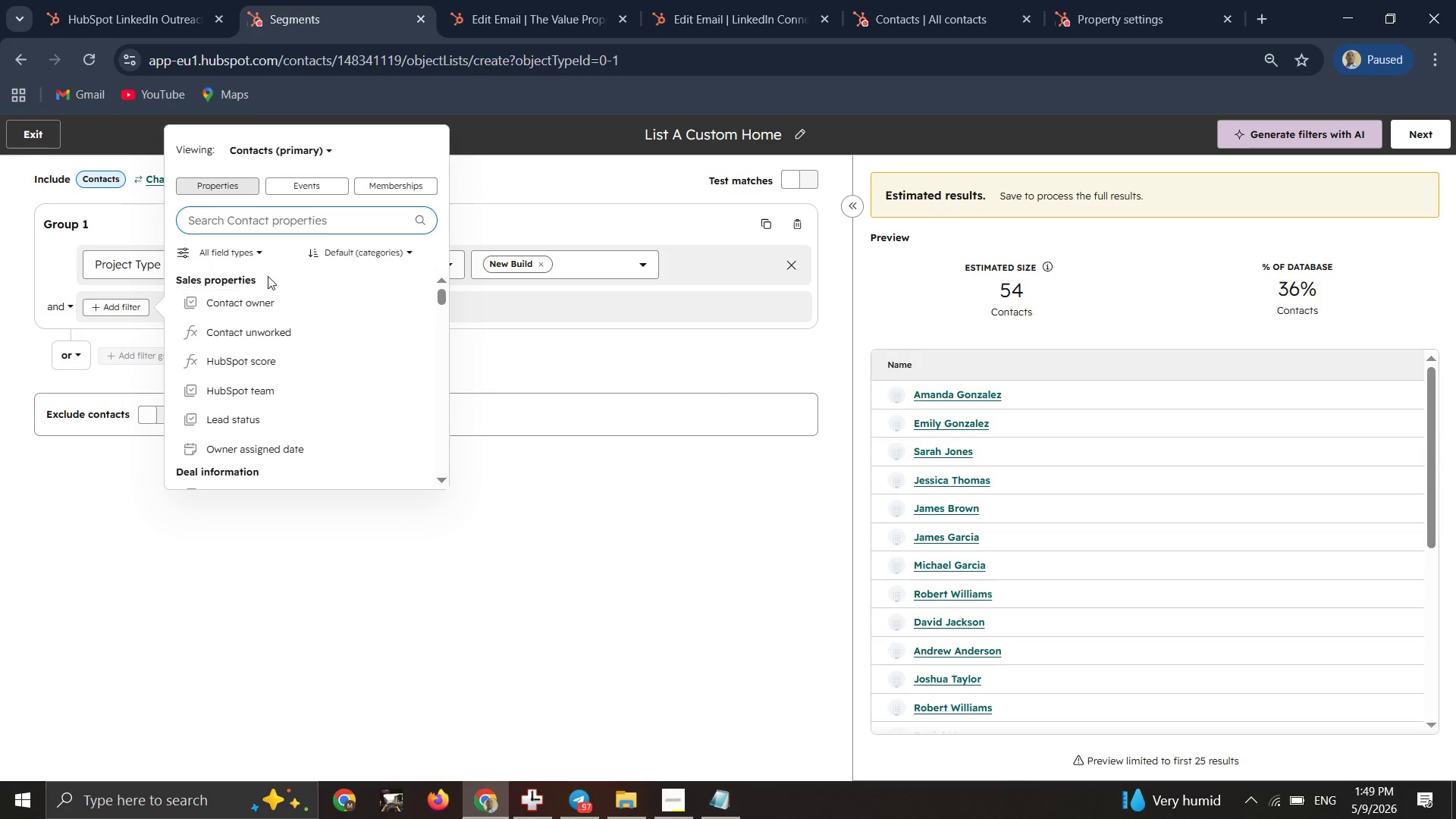 
wait(8.62)
 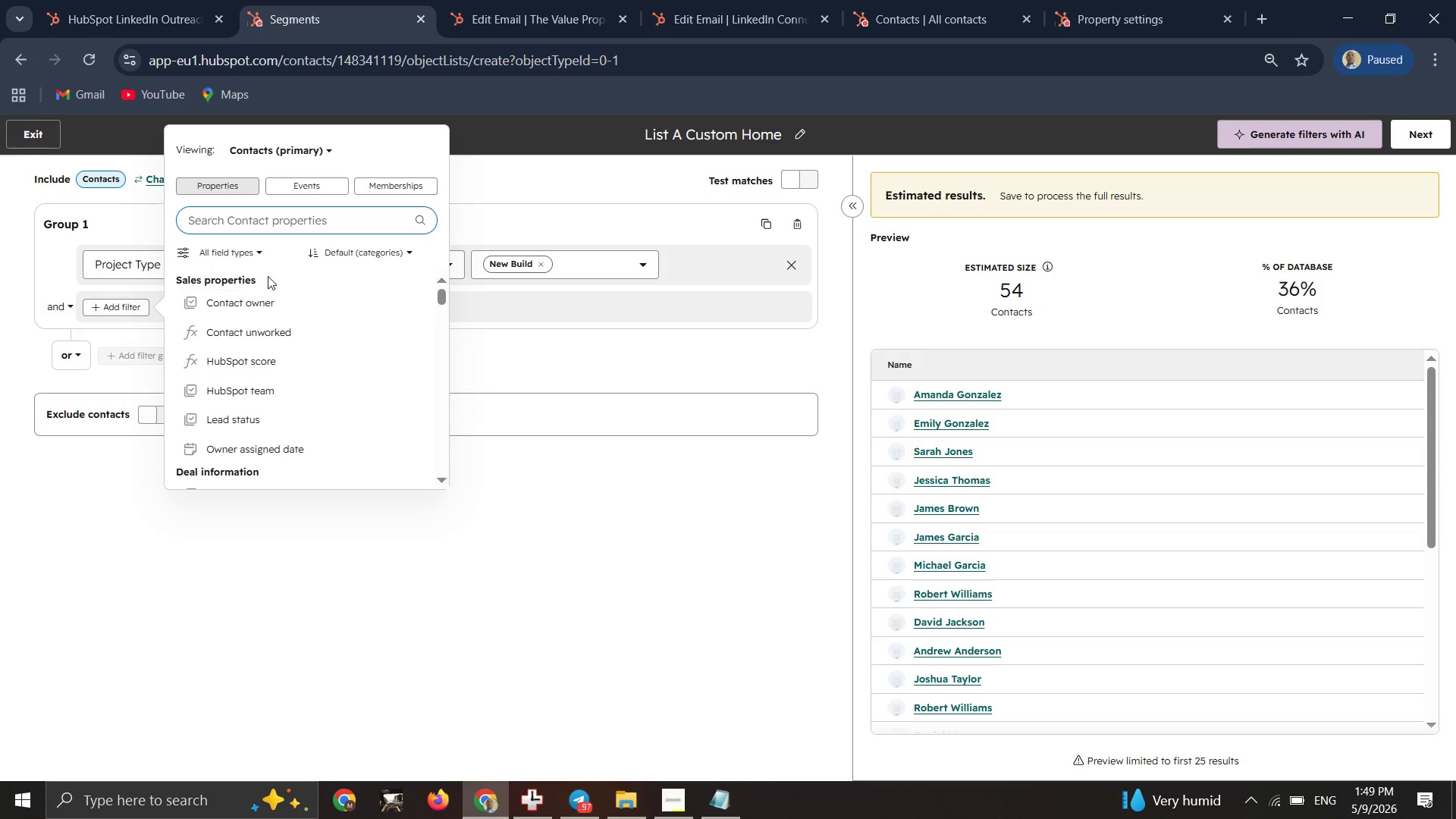 
left_click([235, 629])
 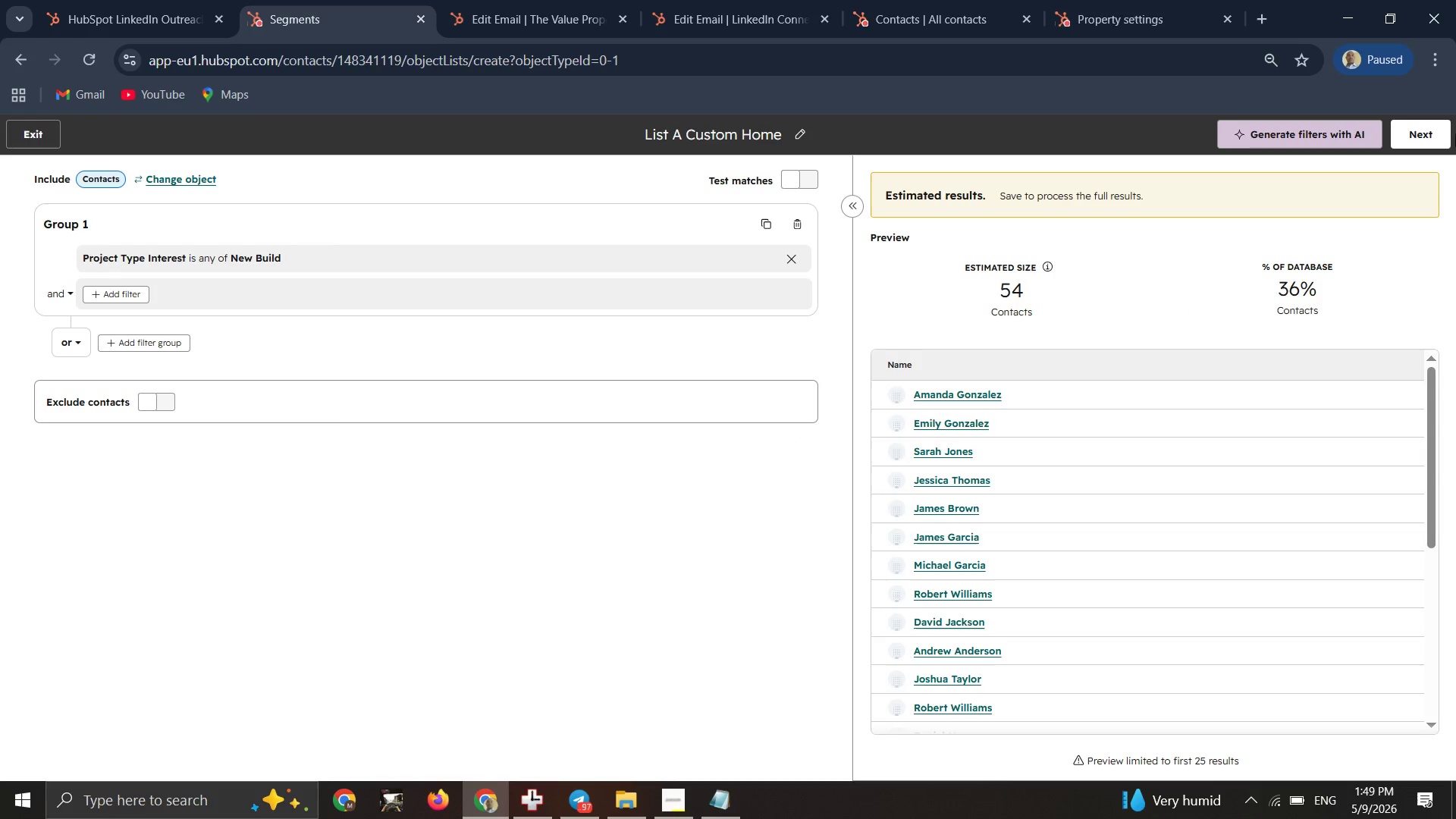 
wait(11.92)
 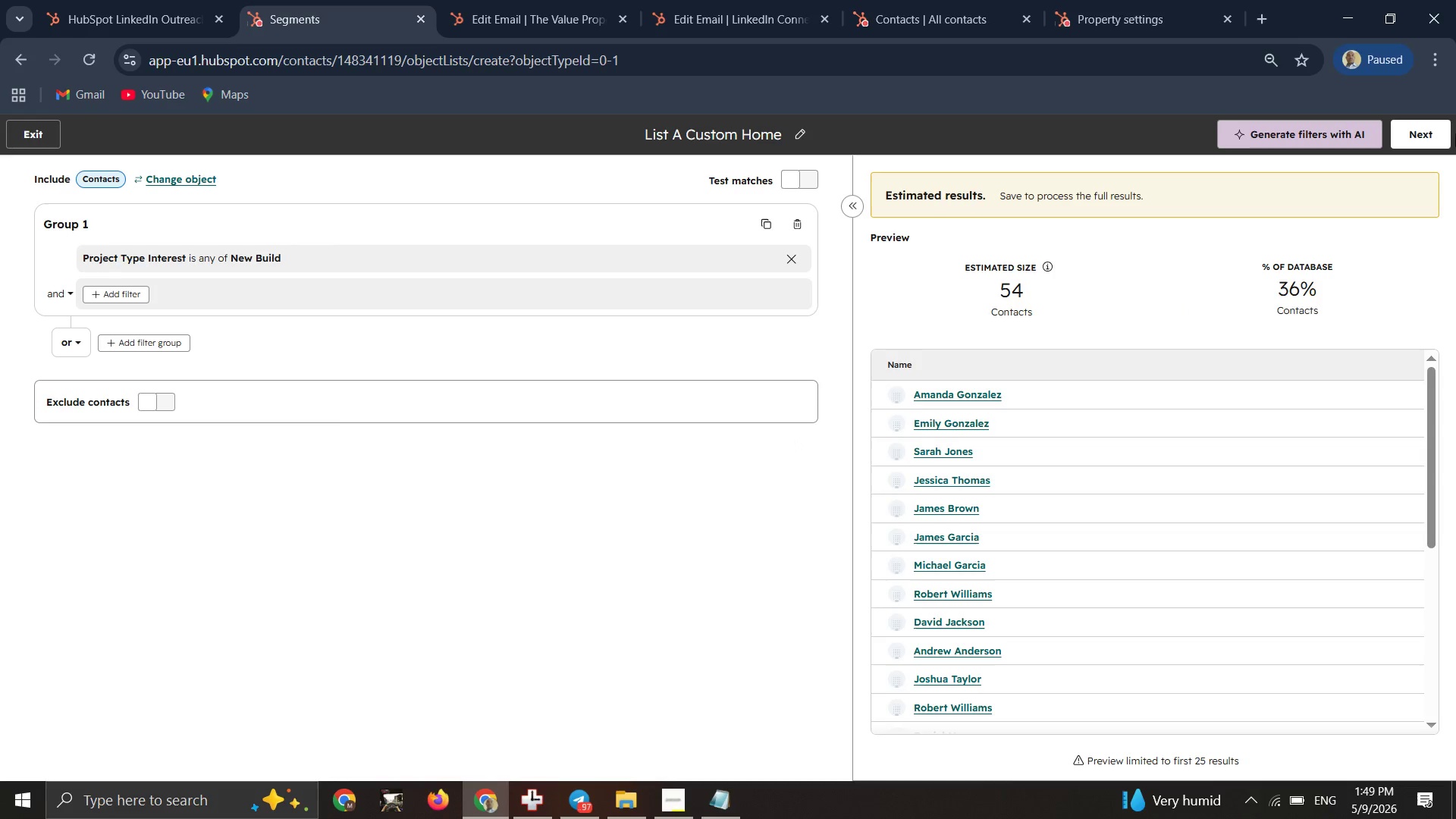 
left_click([1410, 134])
 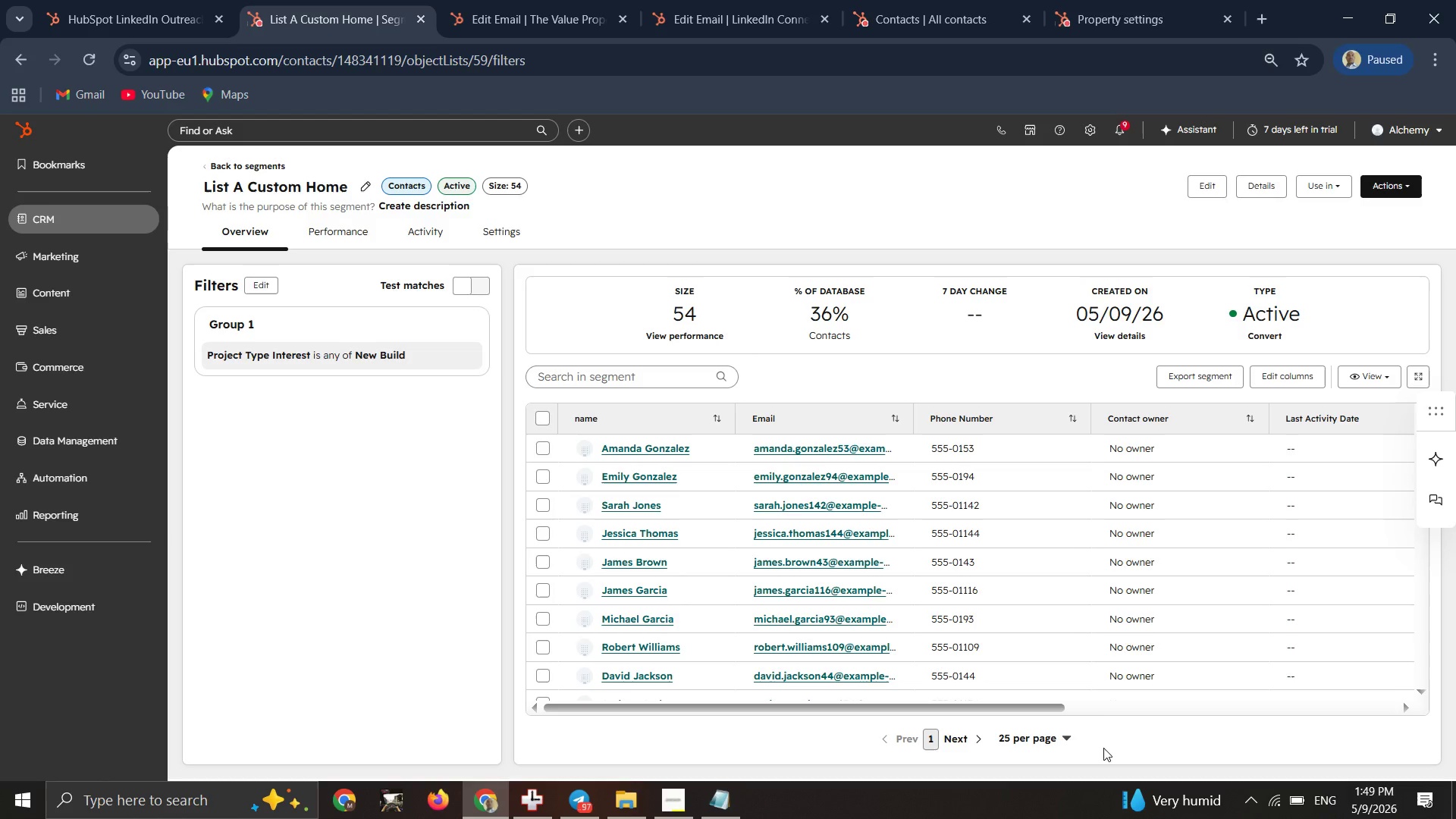 
wait(26.81)
 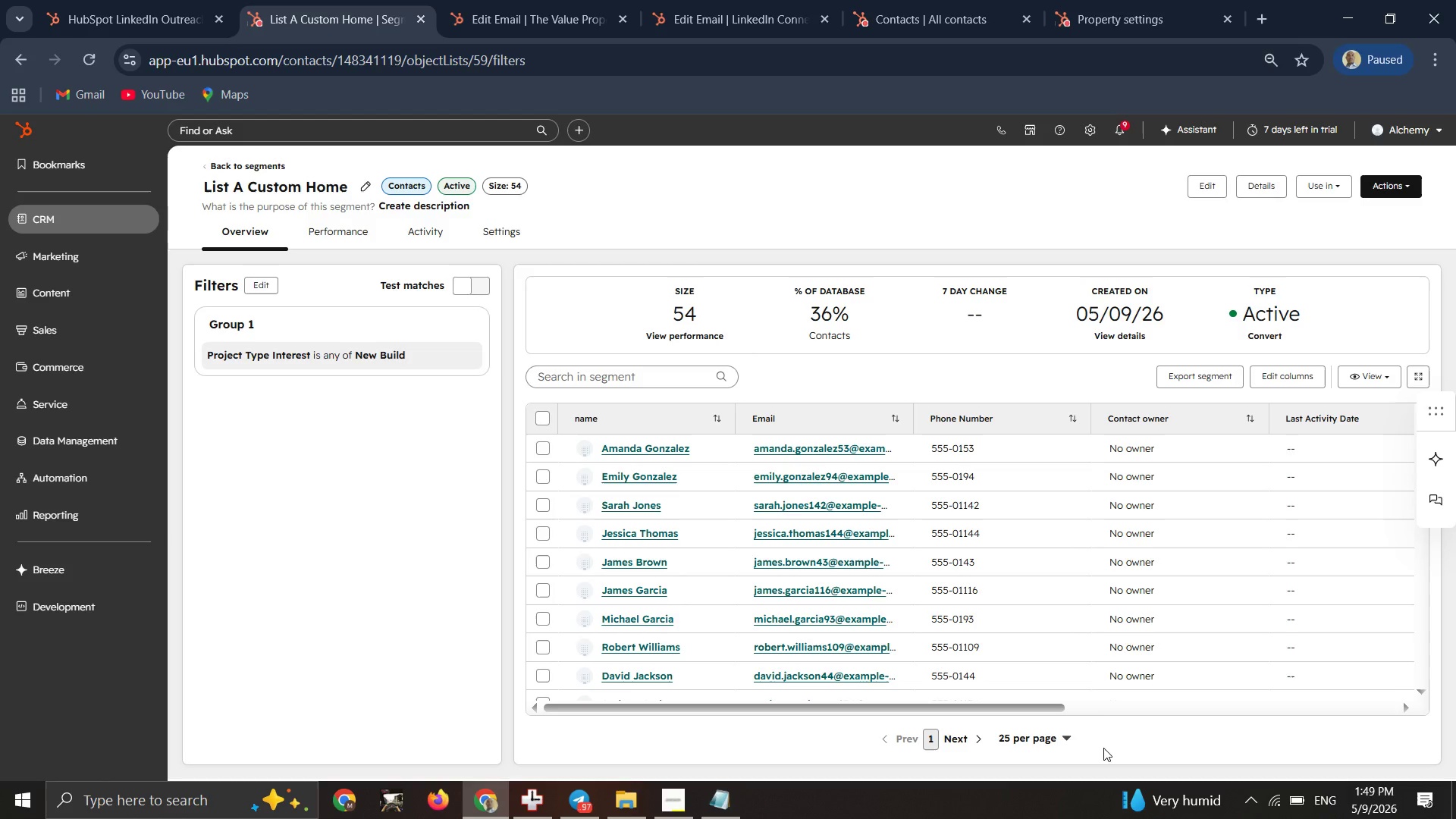 
left_click([253, 171])
 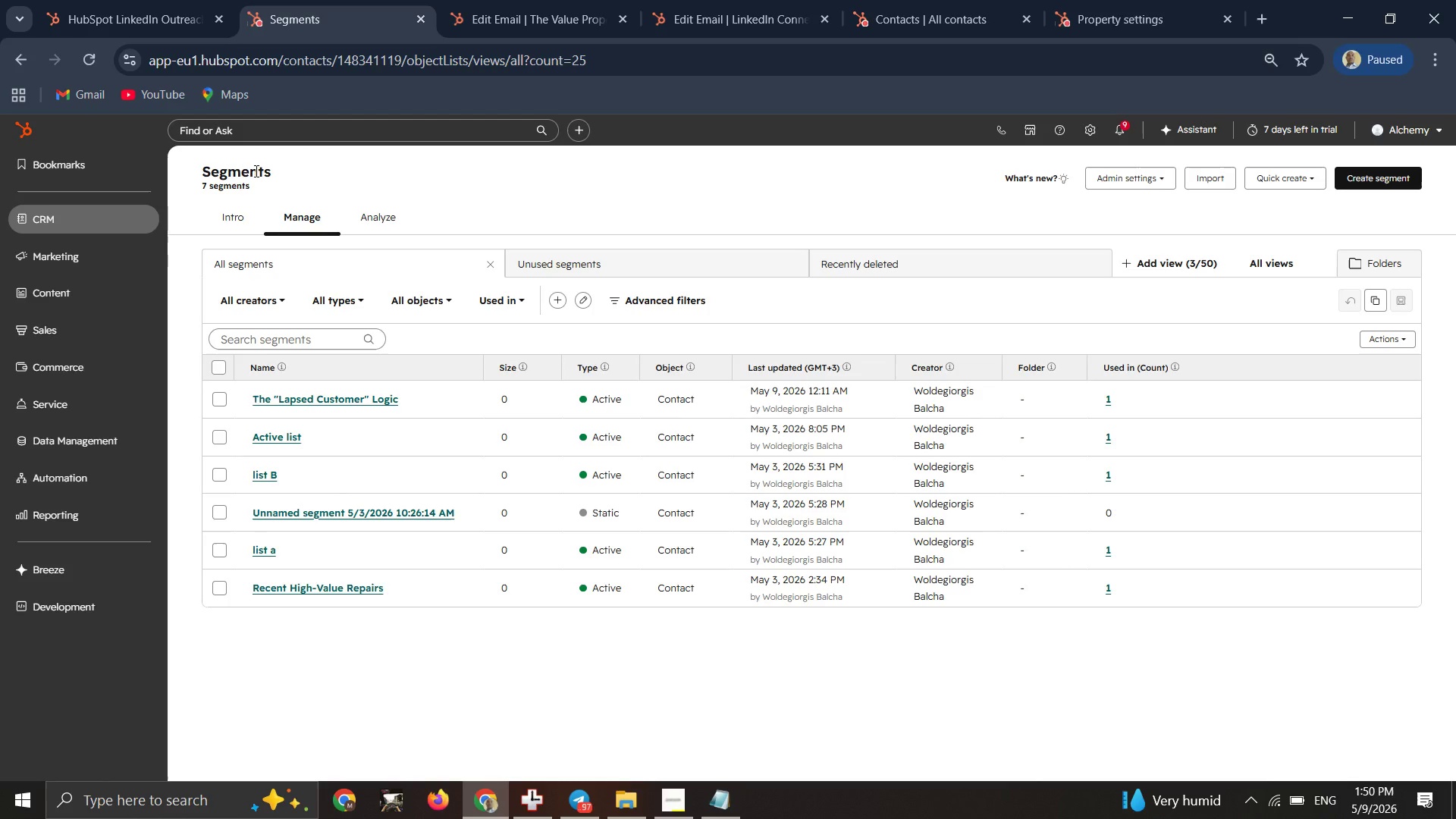 
wait(15.61)
 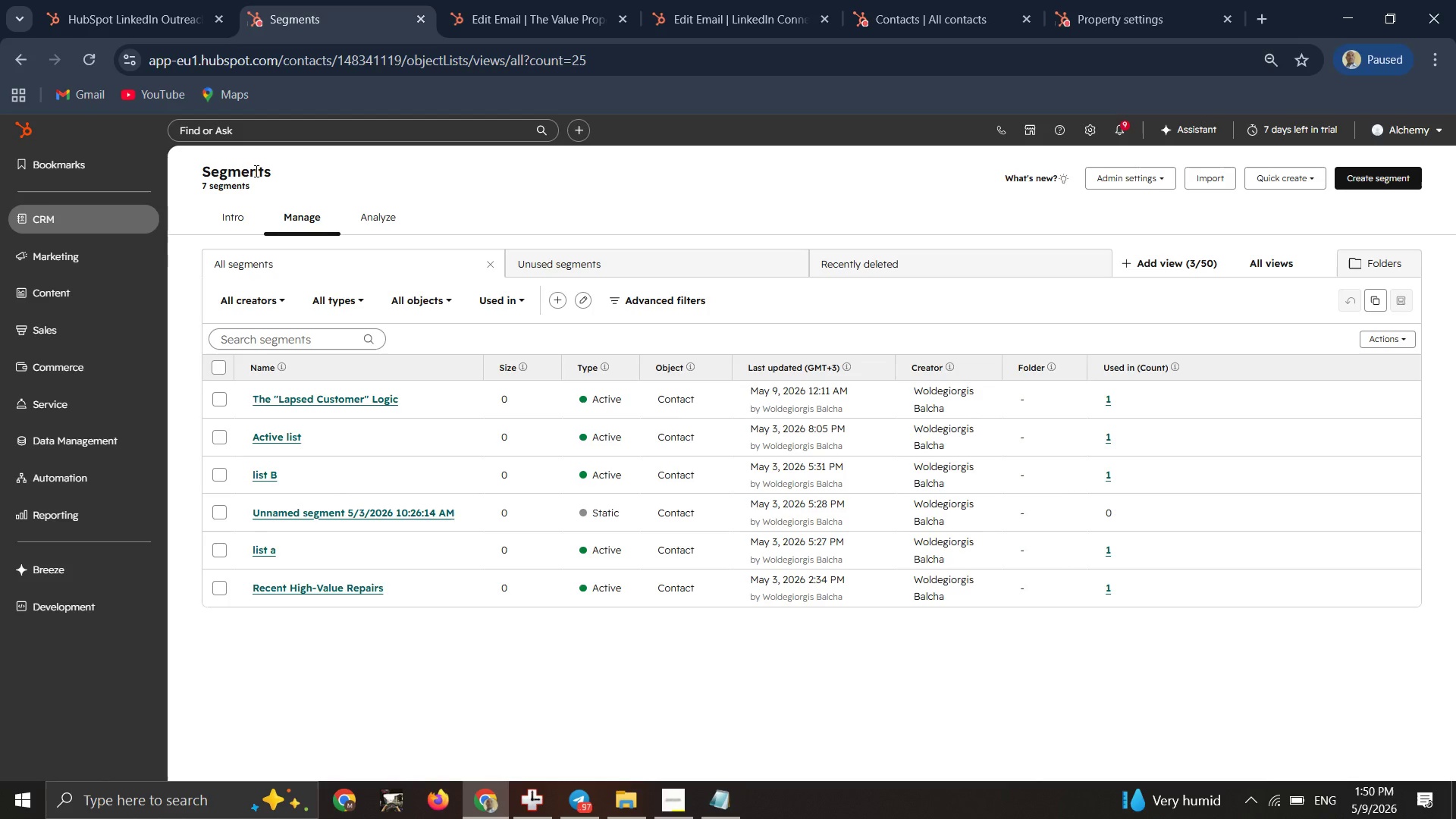 
scroll: coordinate [1452, 816], scroll_direction: down, amount: 1.0
 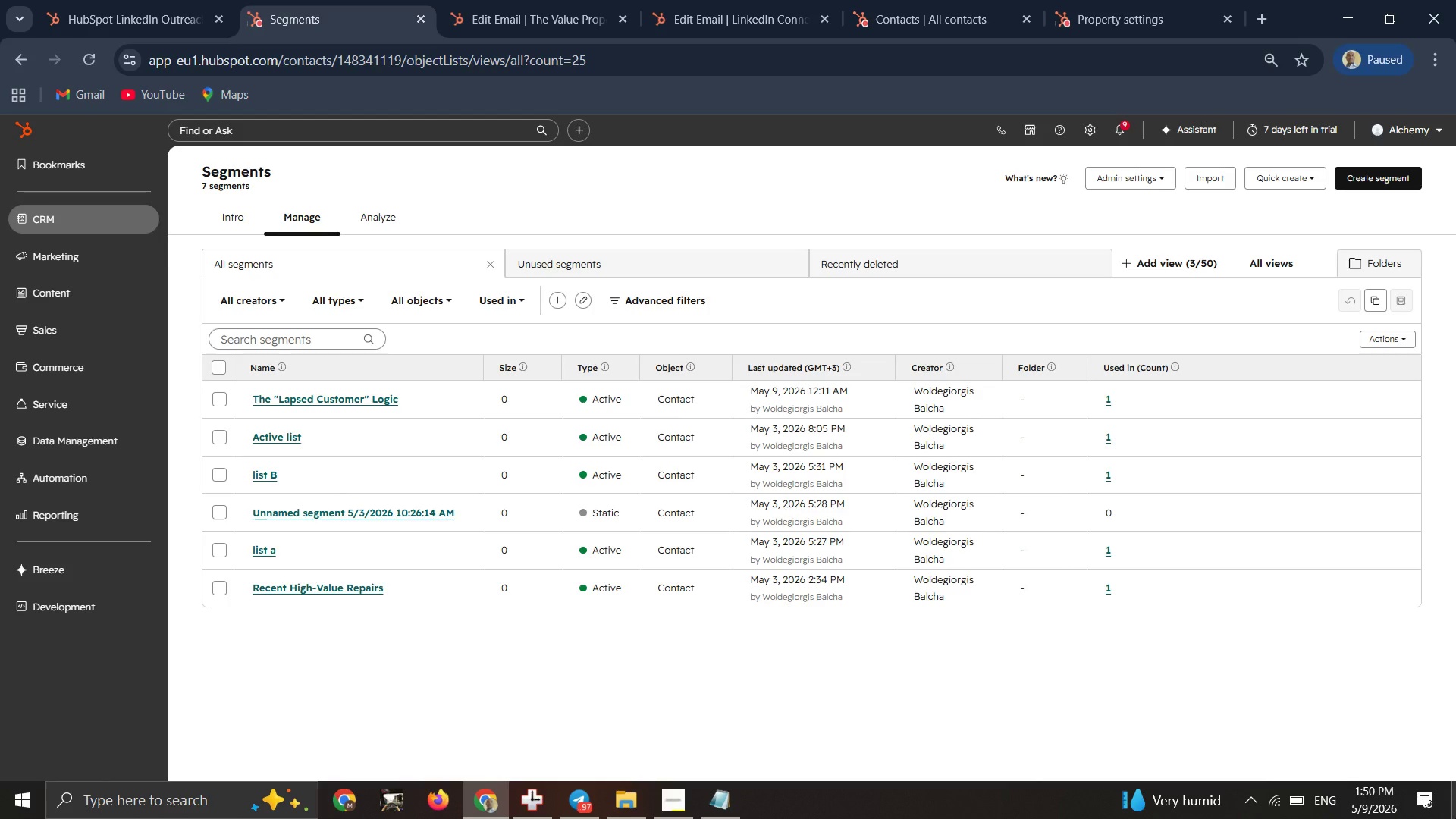 
wait(9.94)
 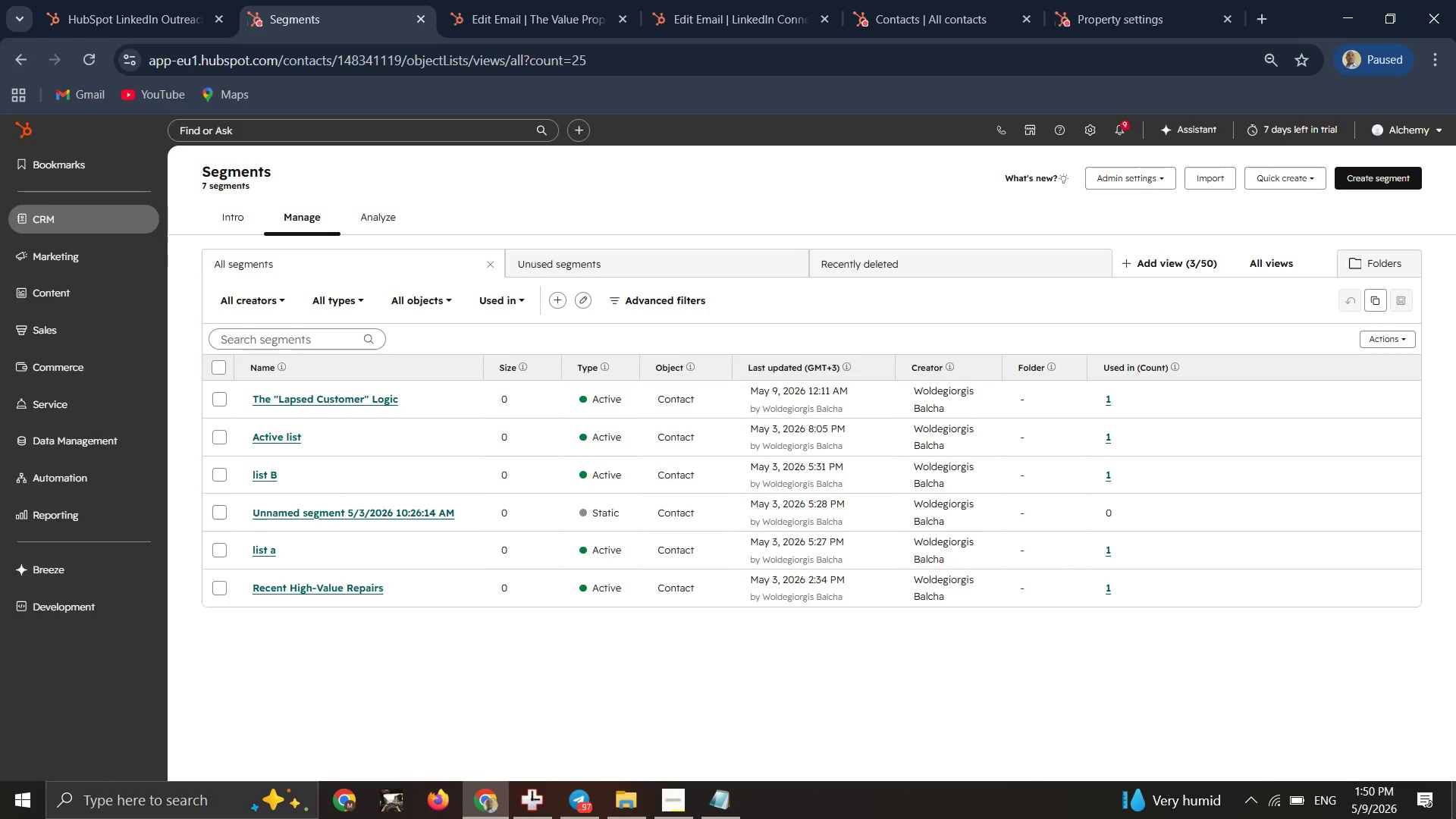 
left_click([1381, 174])
 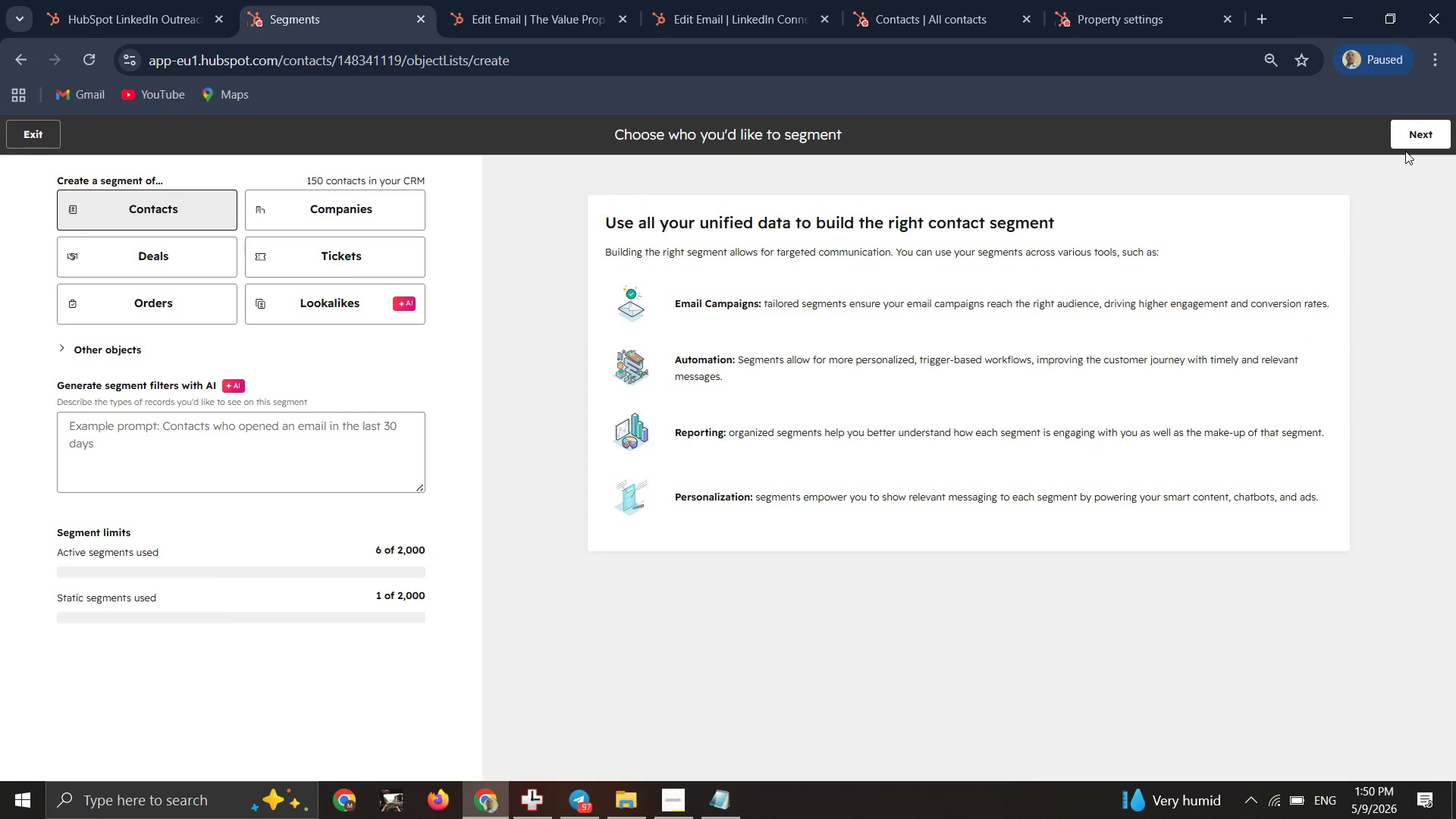 
left_click([1409, 134])
 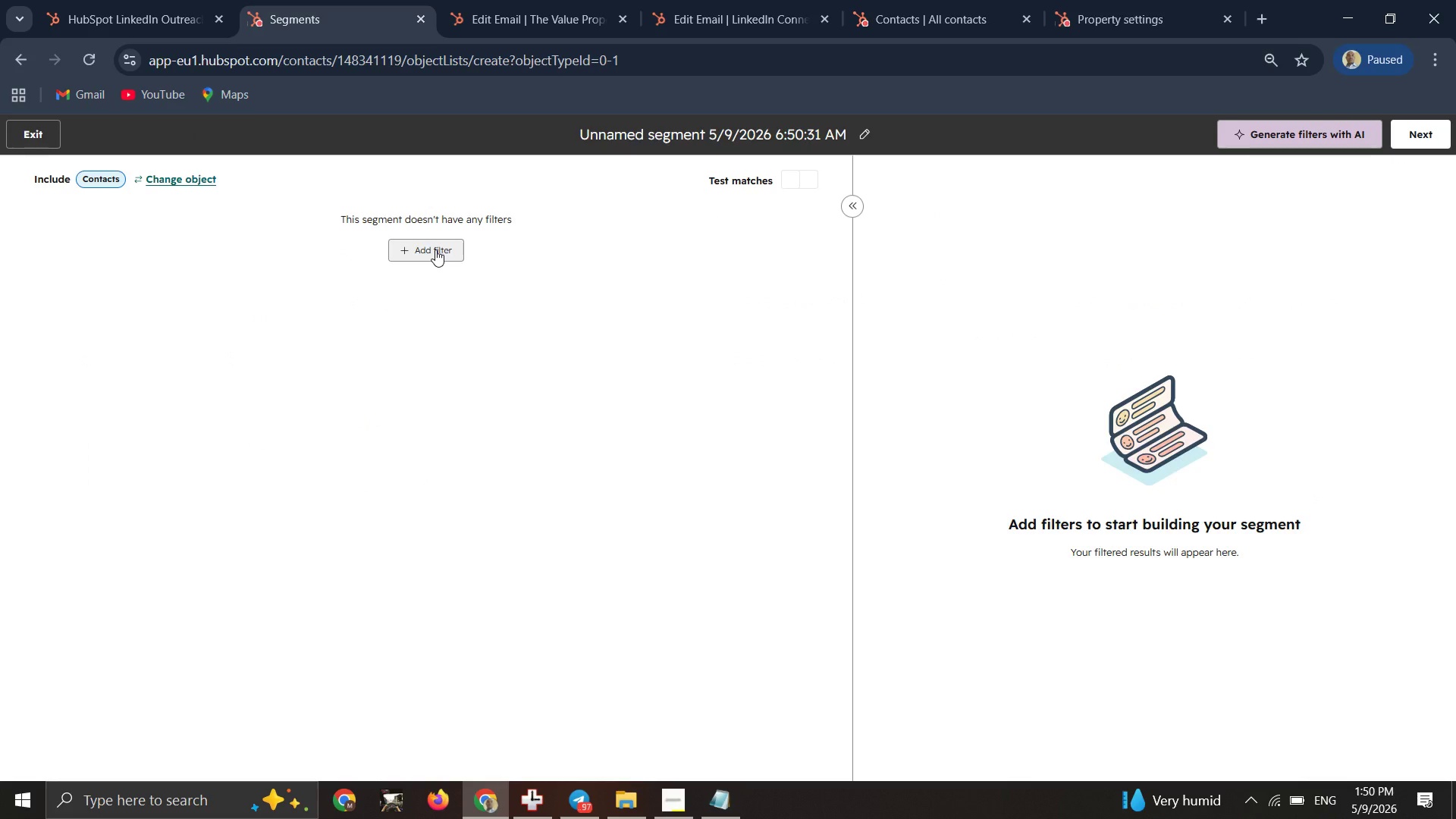 
left_click([435, 249])
 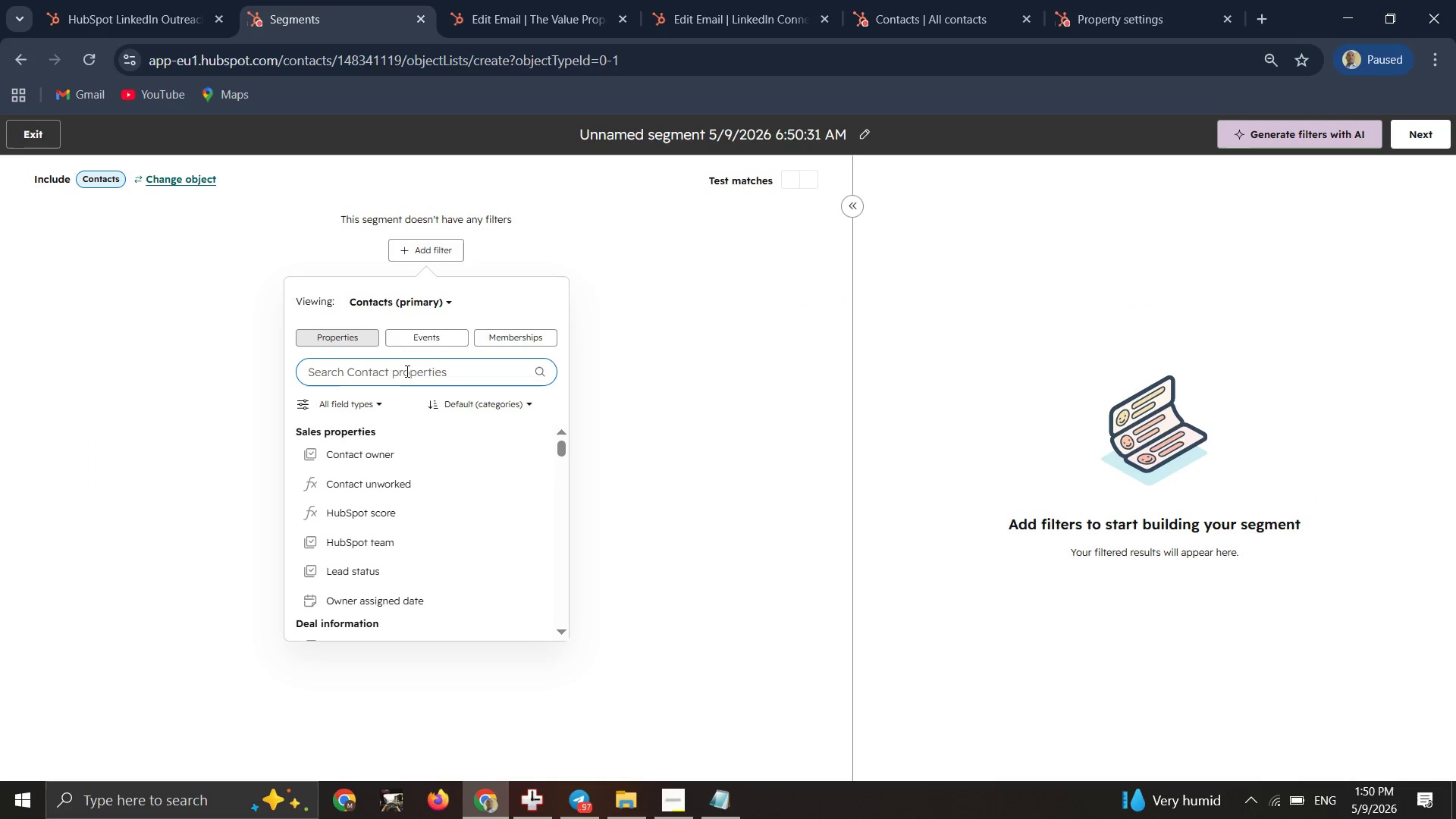 
left_click([406, 375])
 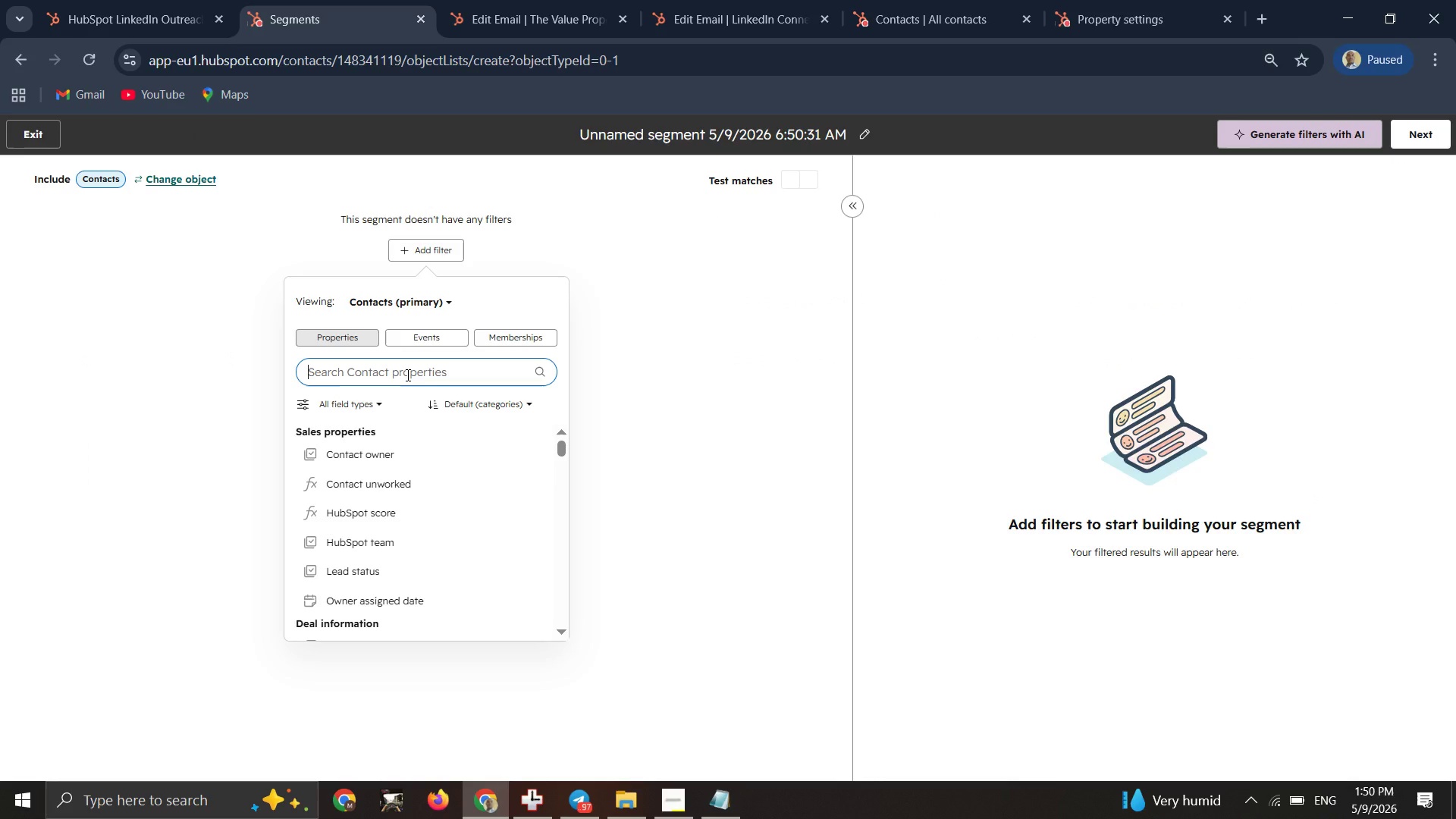 
type(proj)
 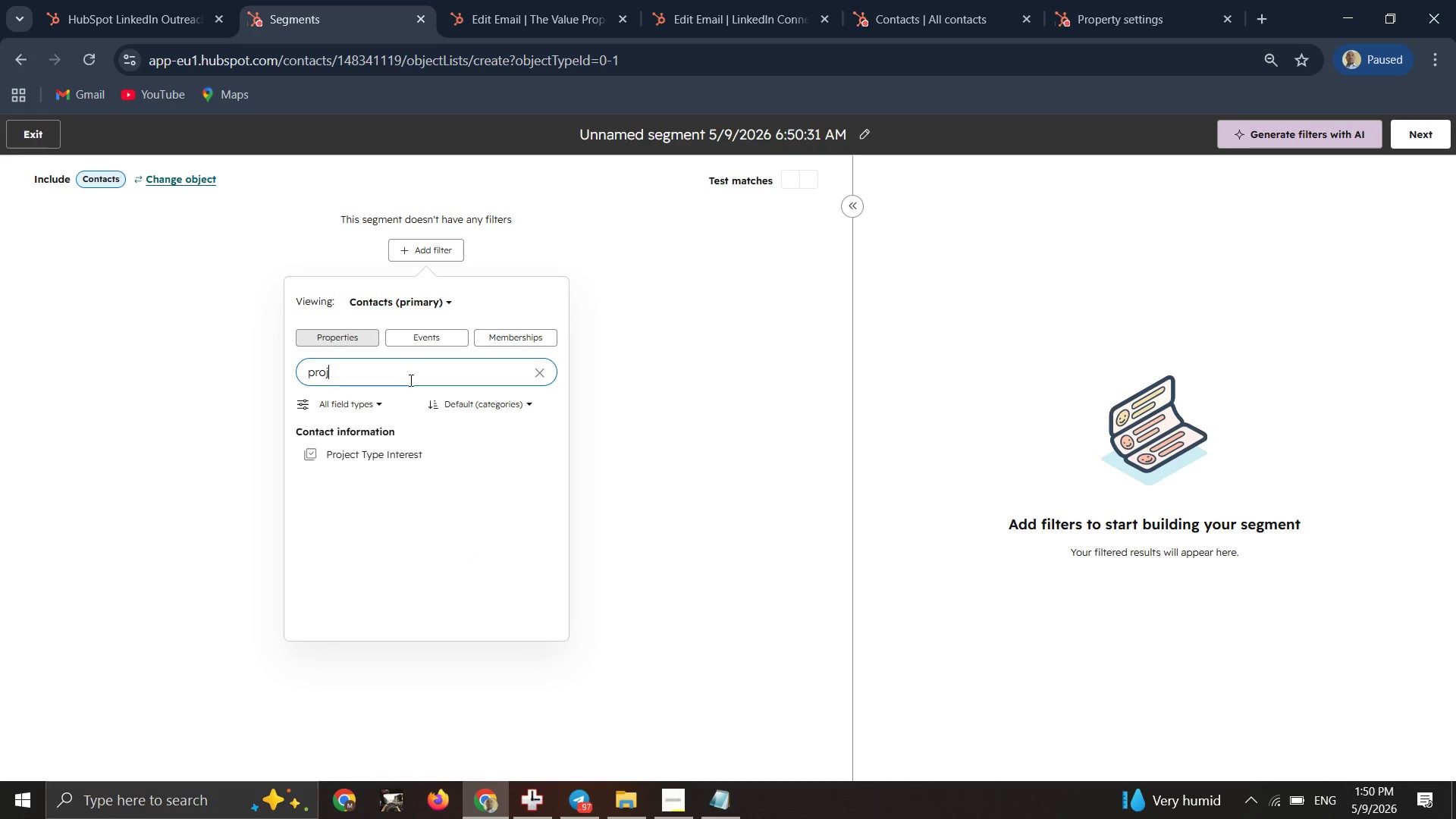 
left_click([409, 453])
 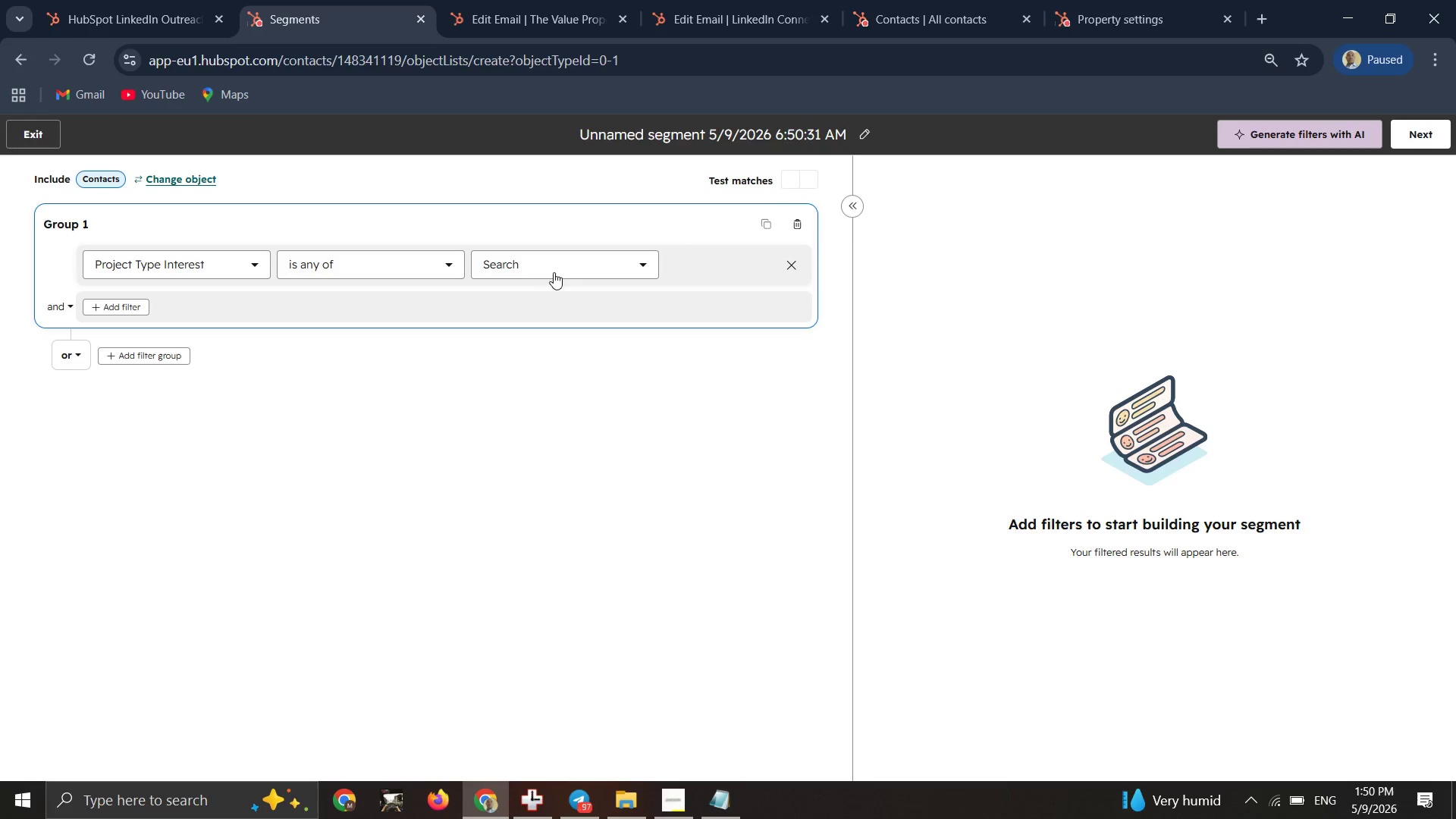 
left_click([561, 262])
 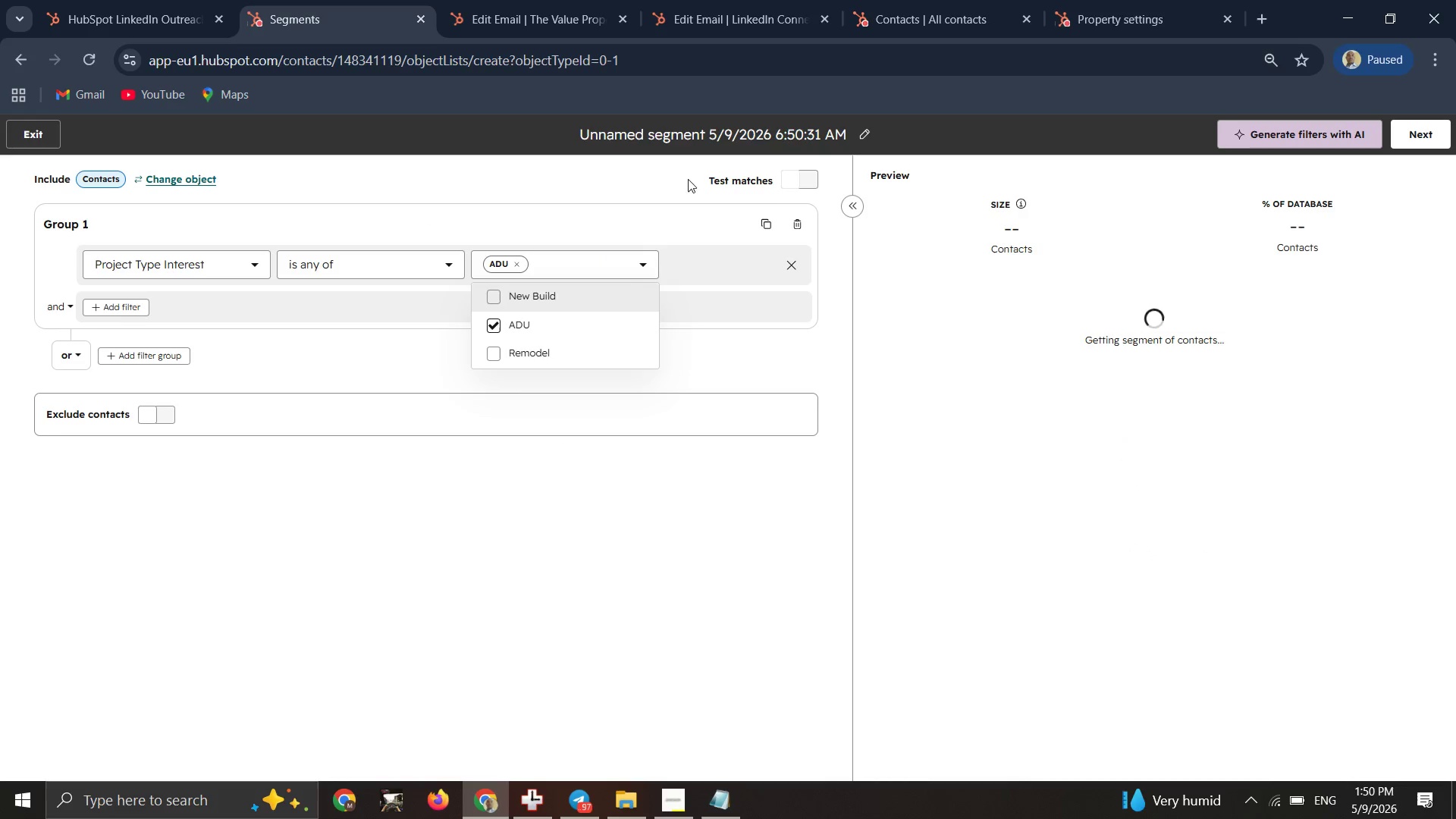 
left_click_drag(start_coordinate=[712, 131], to_coordinate=[692, 50])
 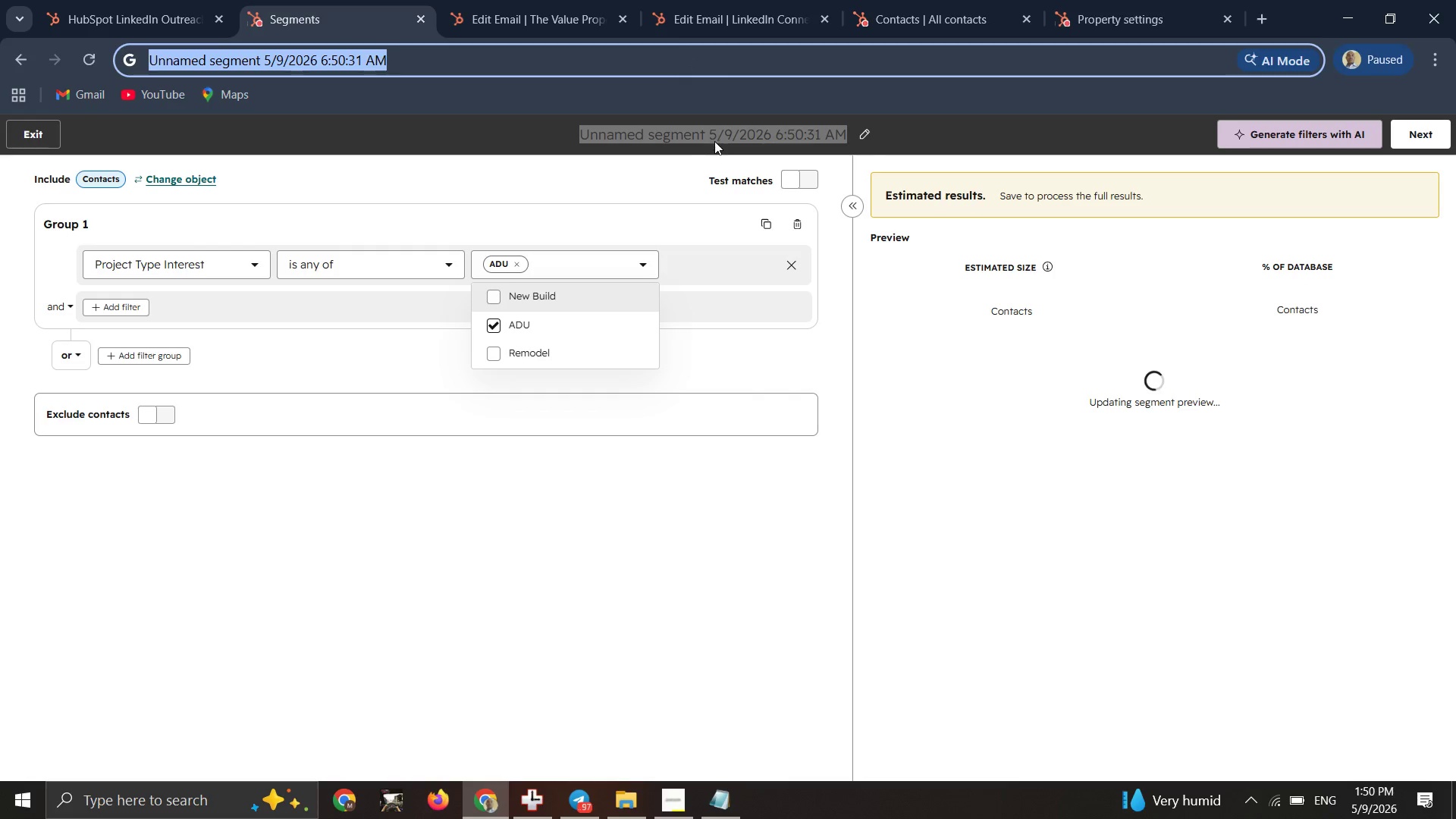 
left_click([714, 142])
 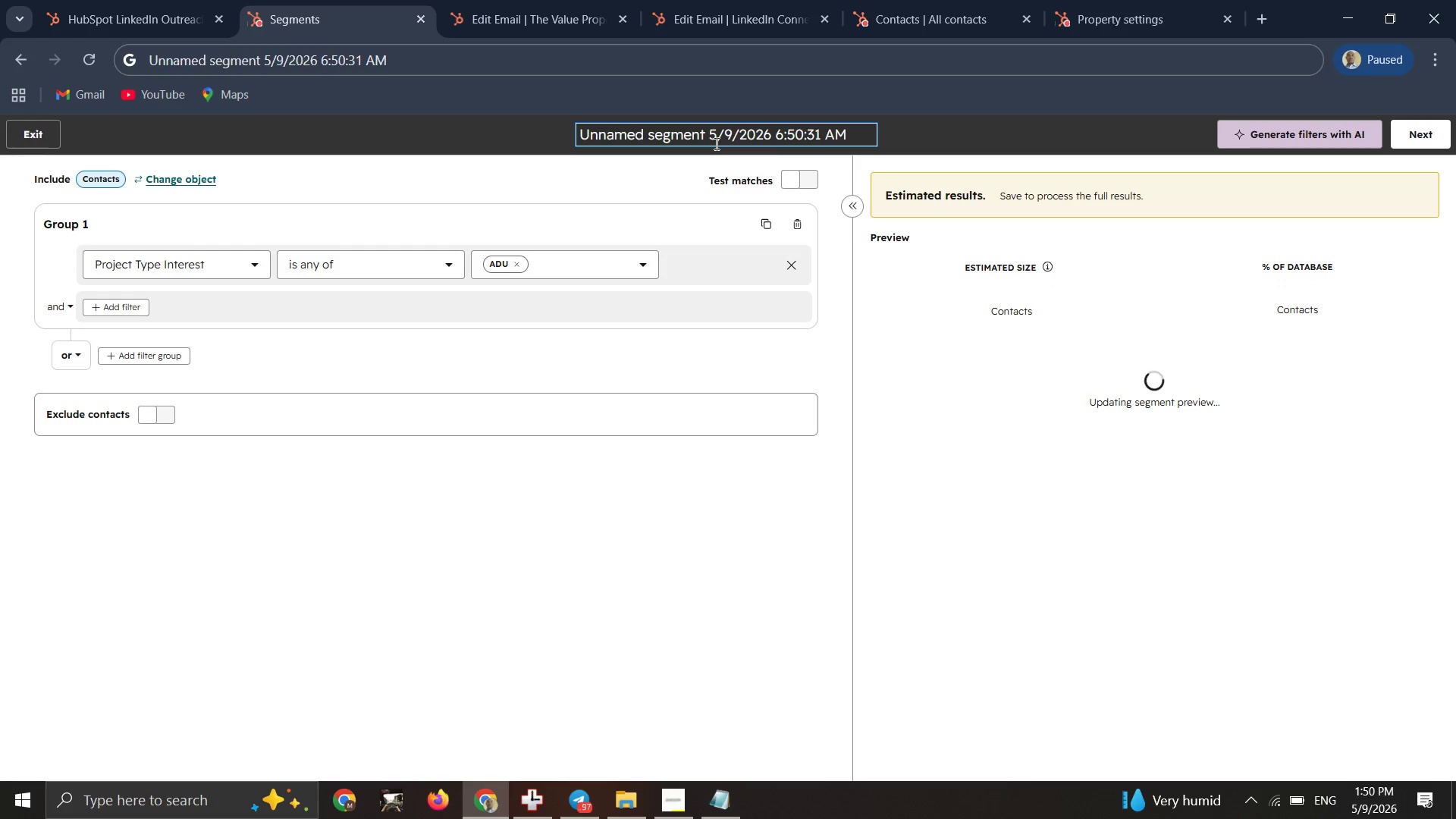 
key(Control+ControlLeft)
 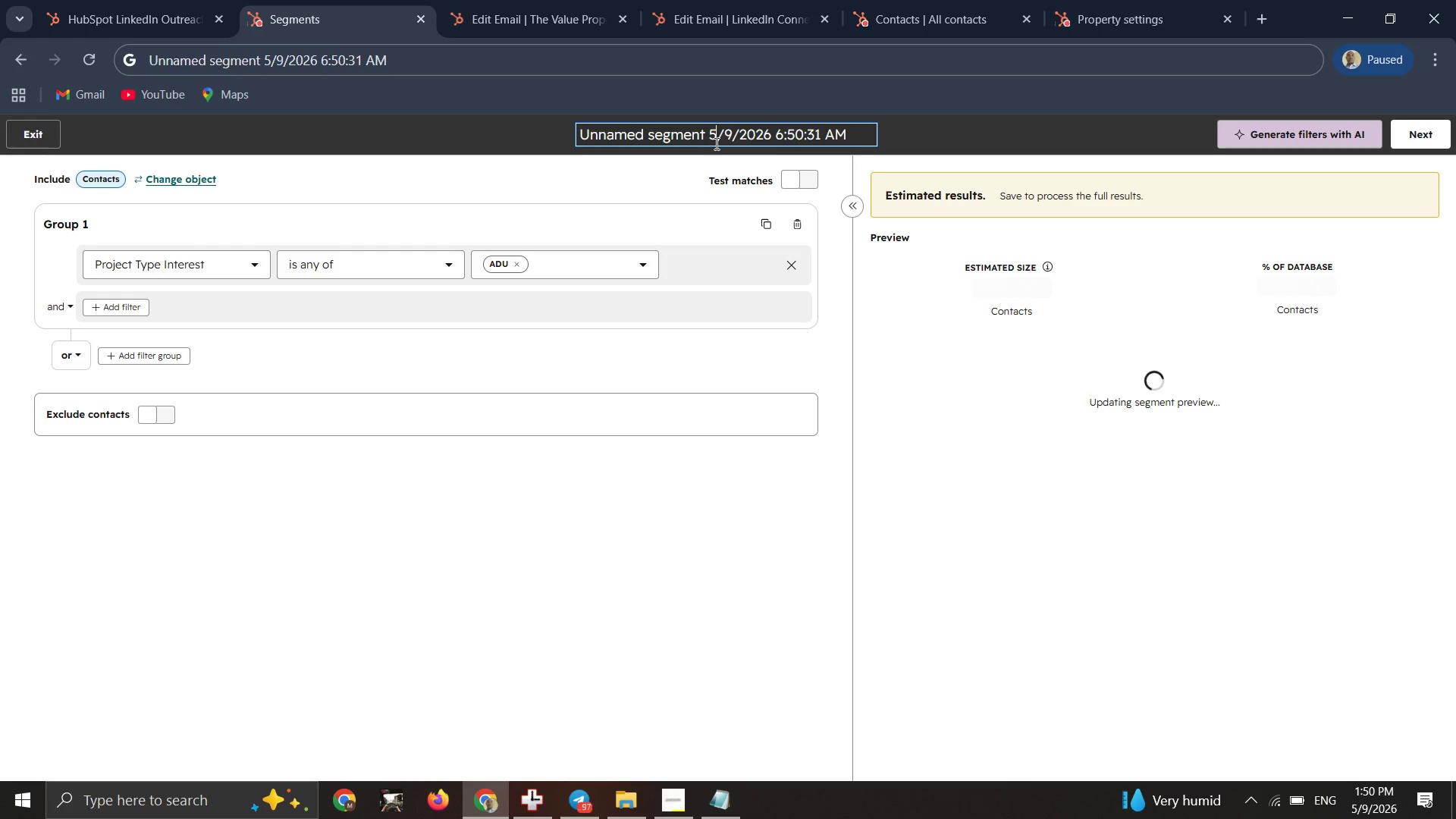 
key(A)
 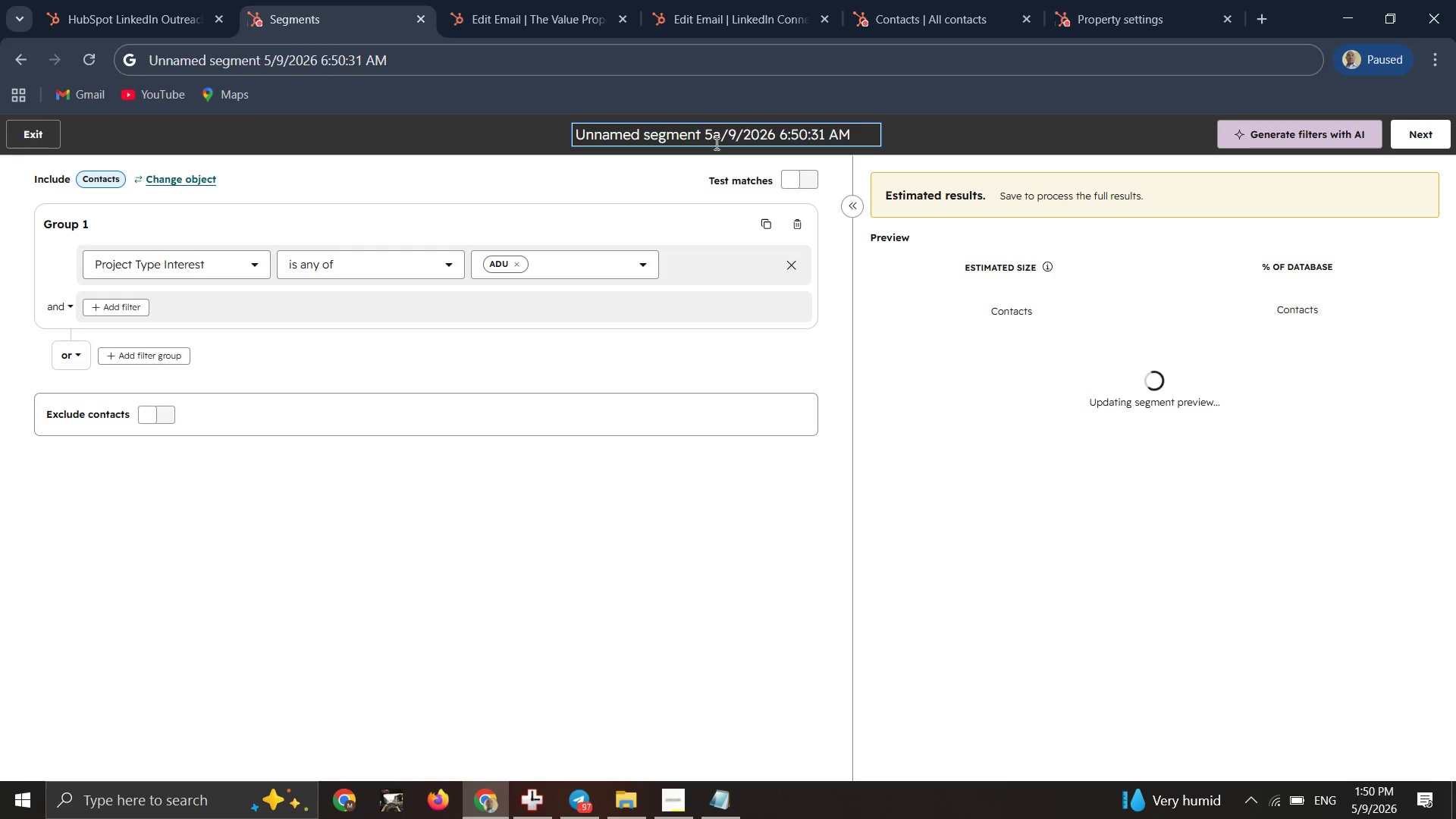 
key(Control+A)
 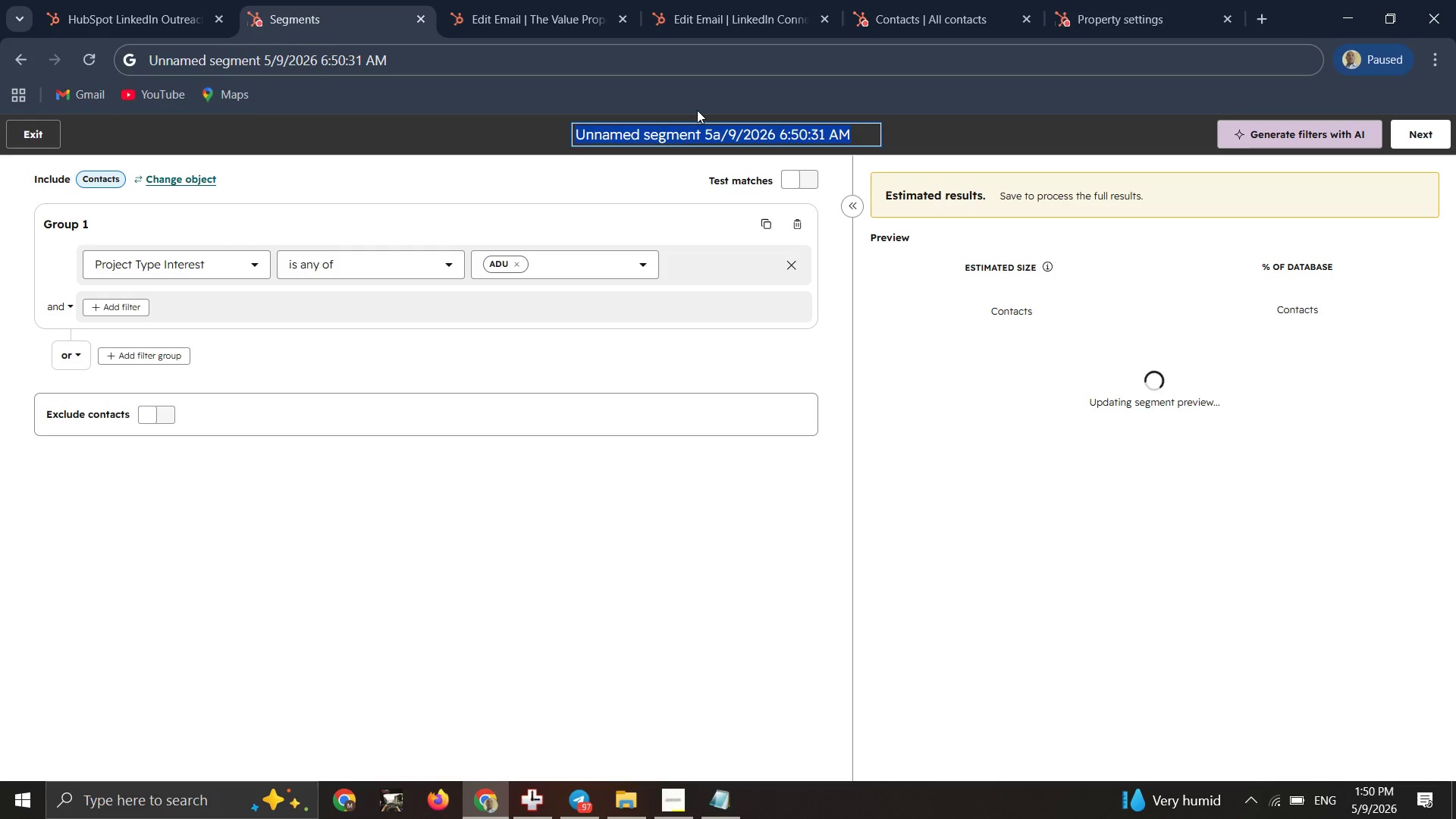 
type(li9)
key(Backspace)
type(st )
 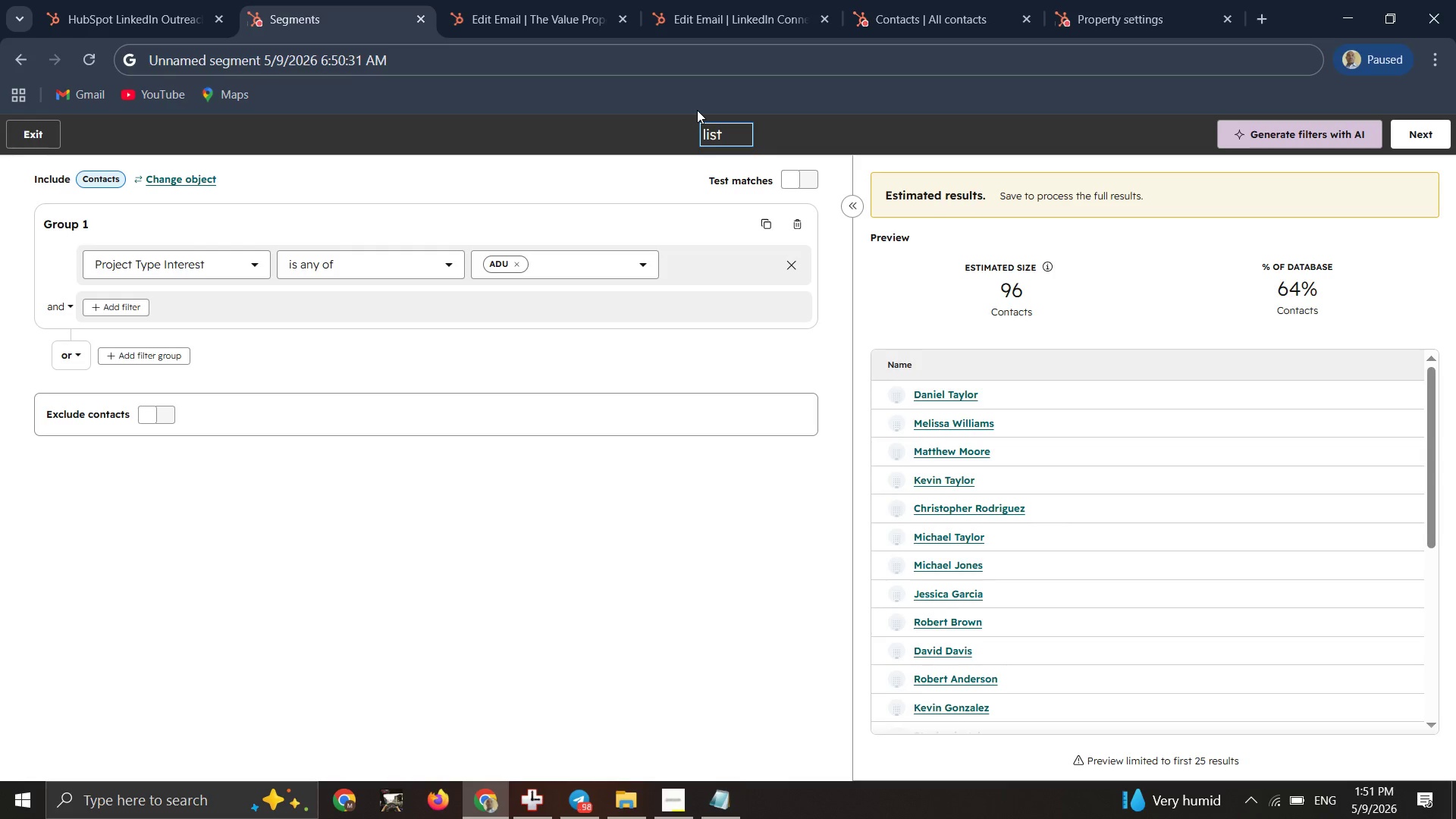 
wait(9.78)
 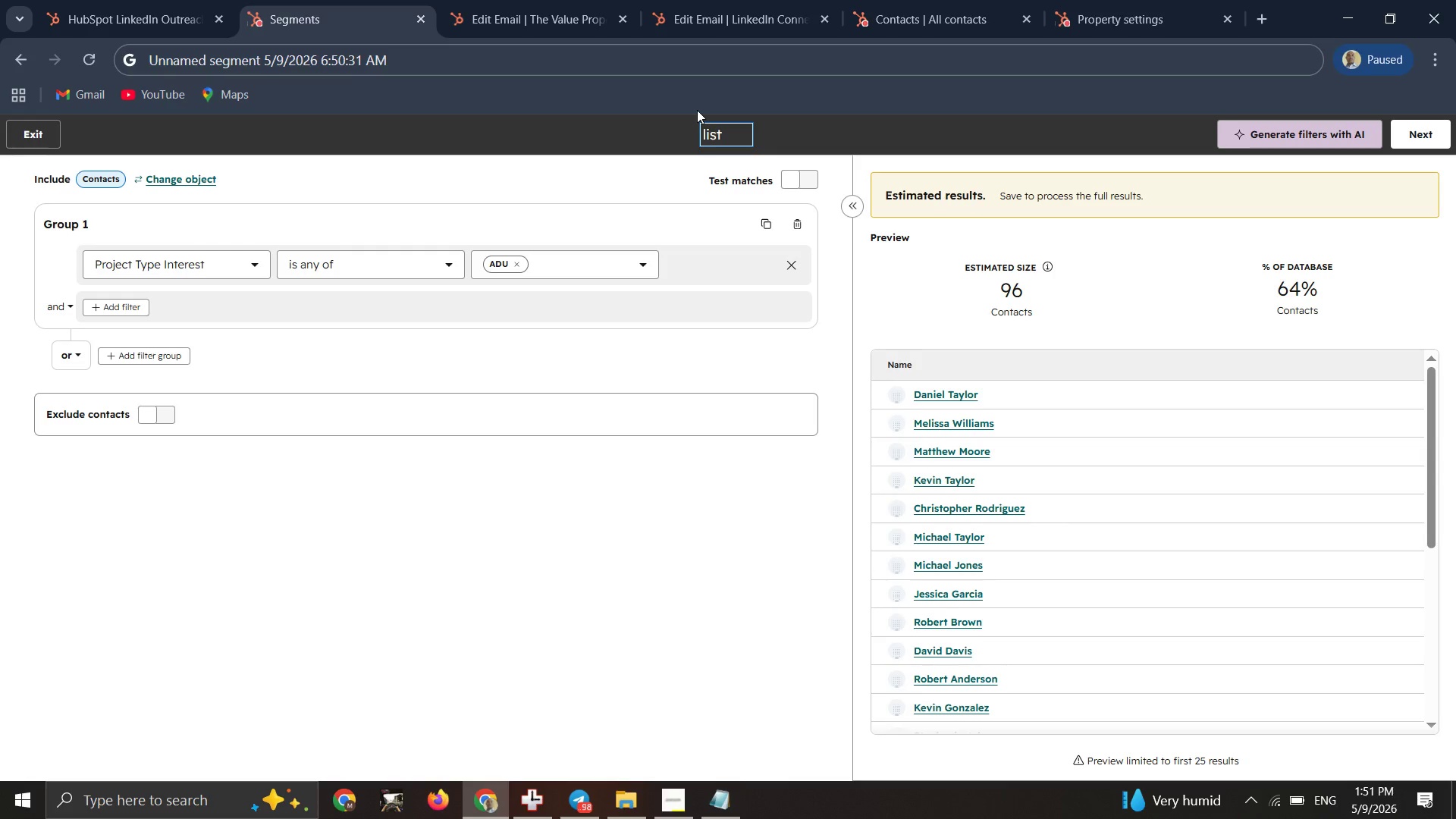 
key(CapsLock)
 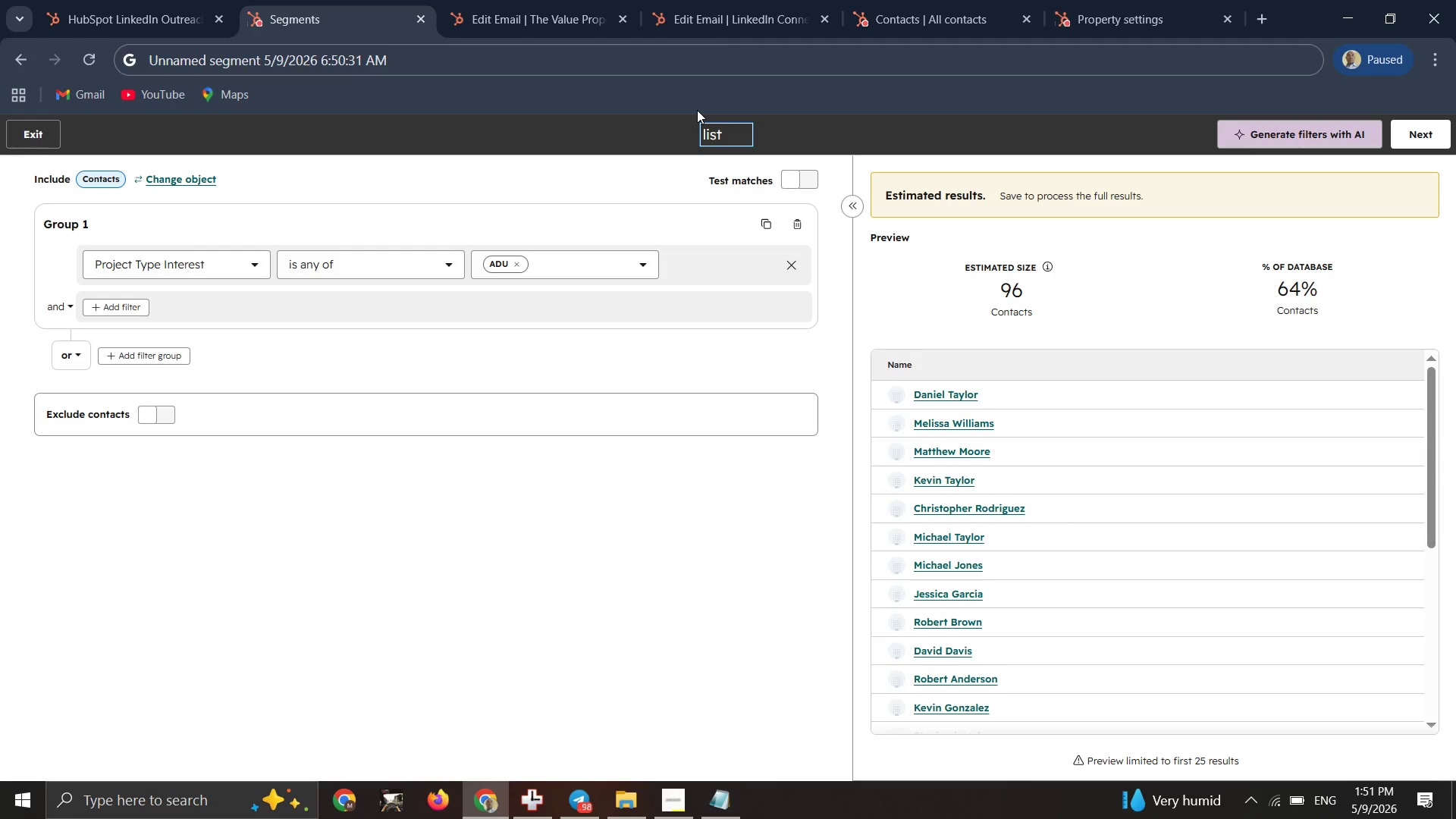 
key(B)
 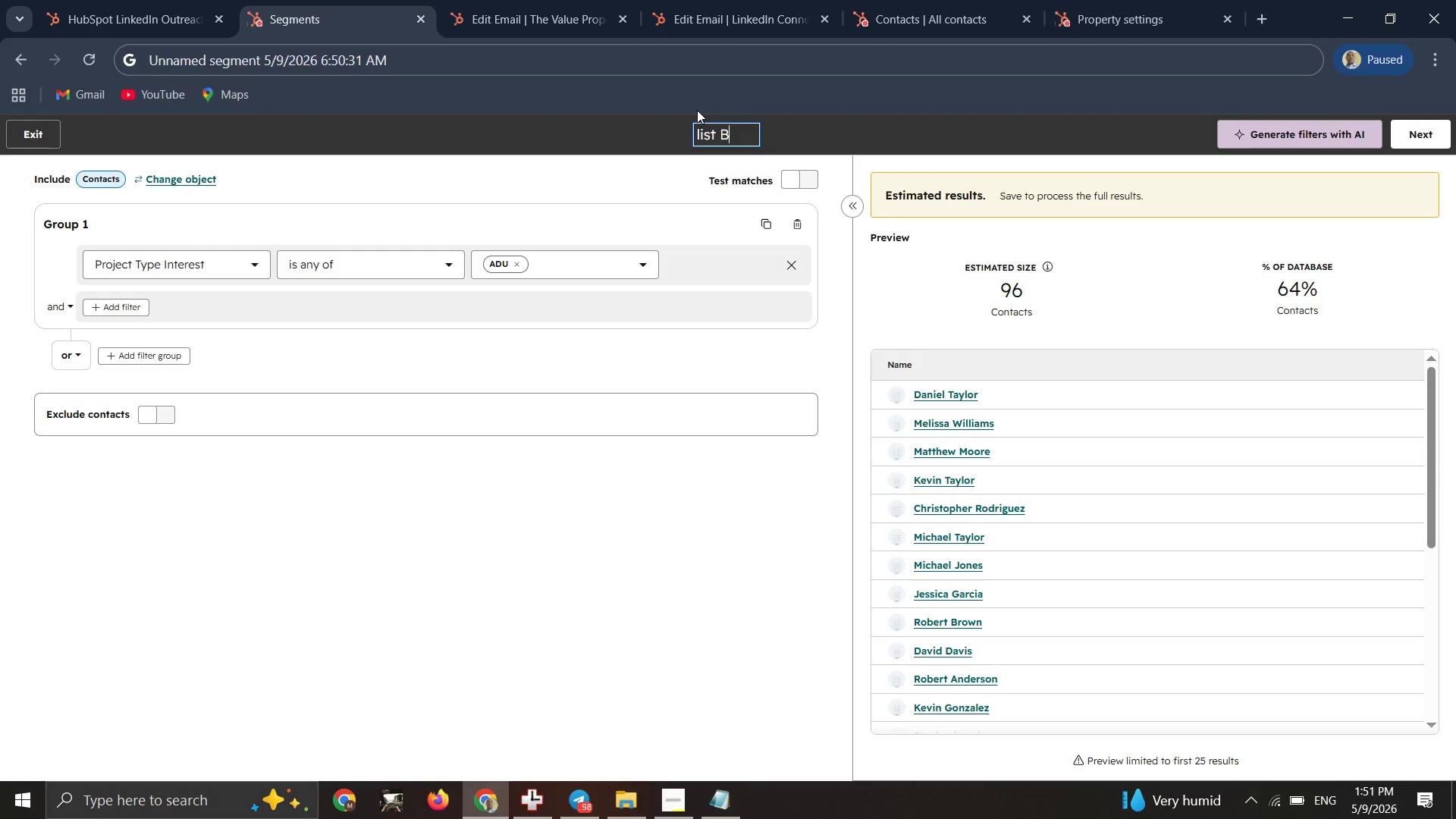 
key(CapsLock)
 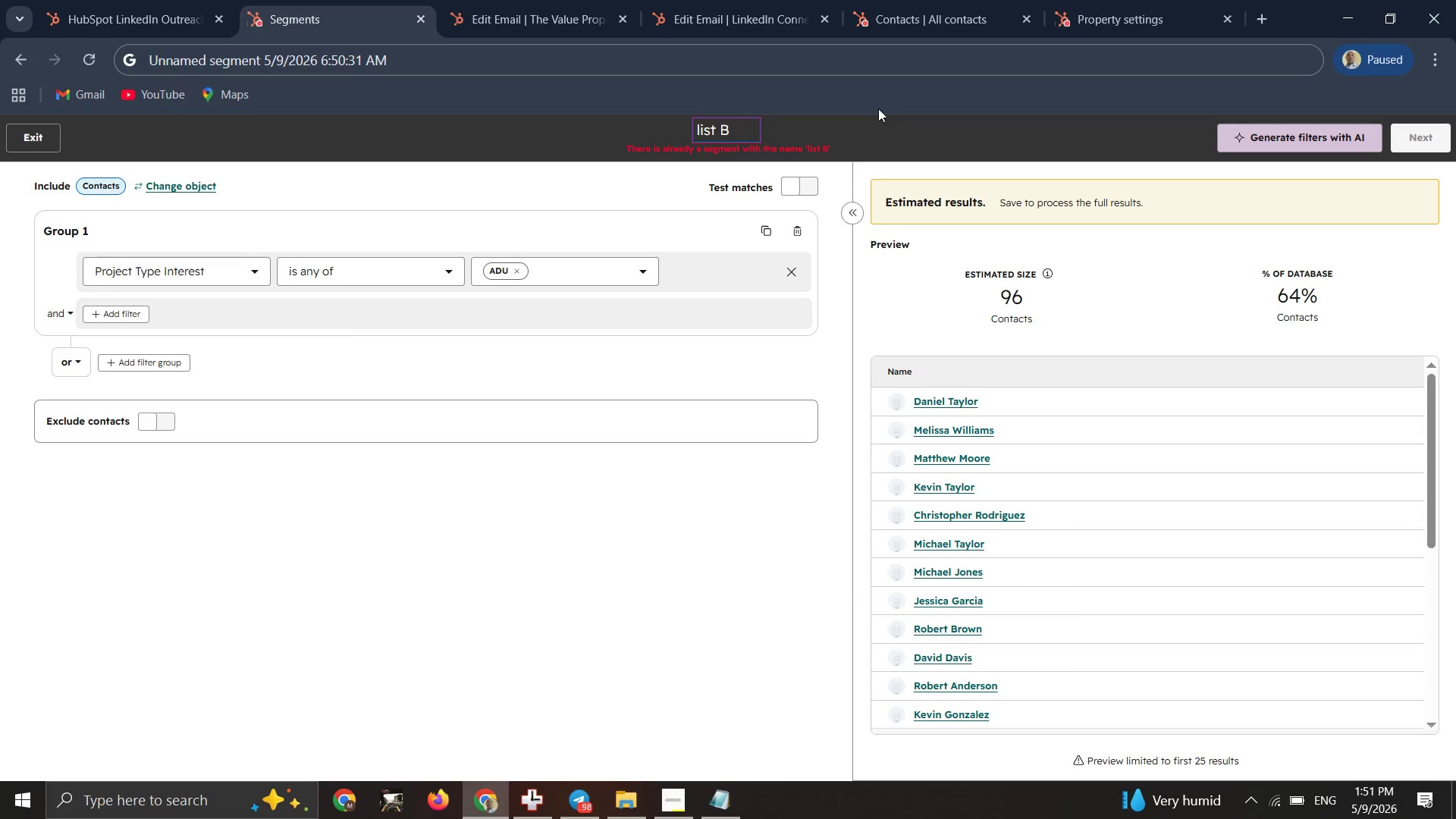 
wait(19.86)
 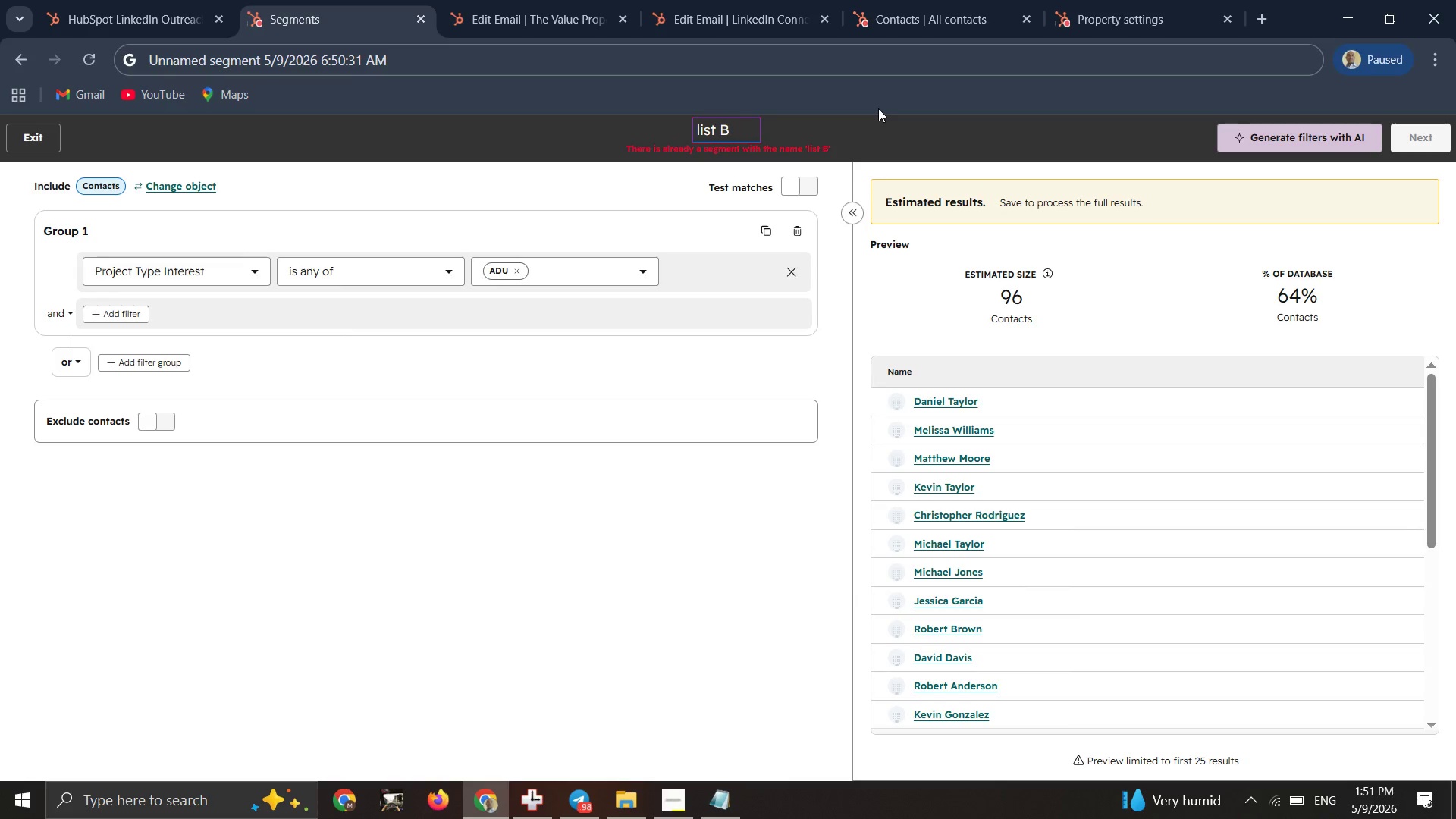 
type( ADU )
 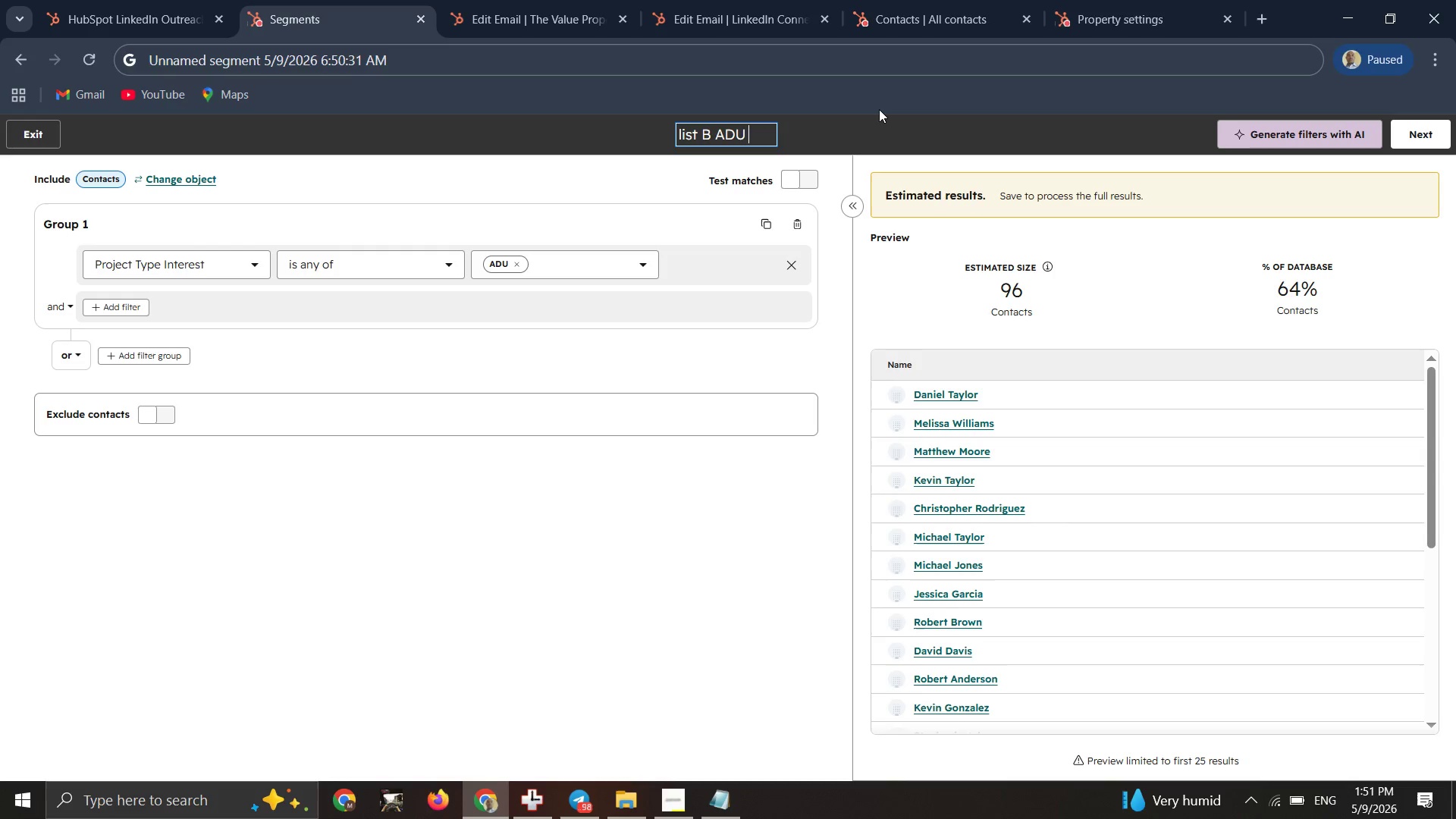 
wait(9.14)
 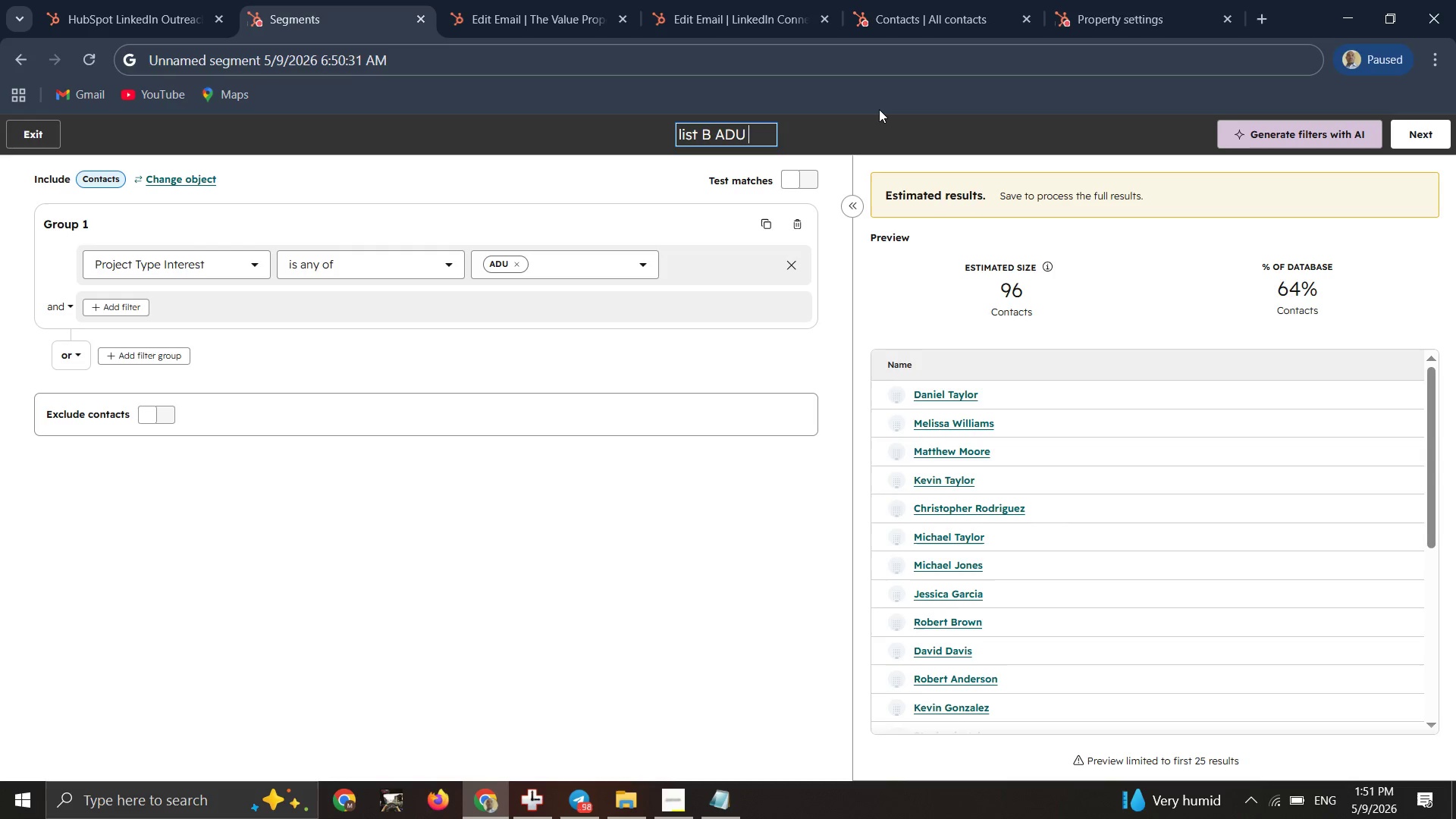 
type(Specialists)
 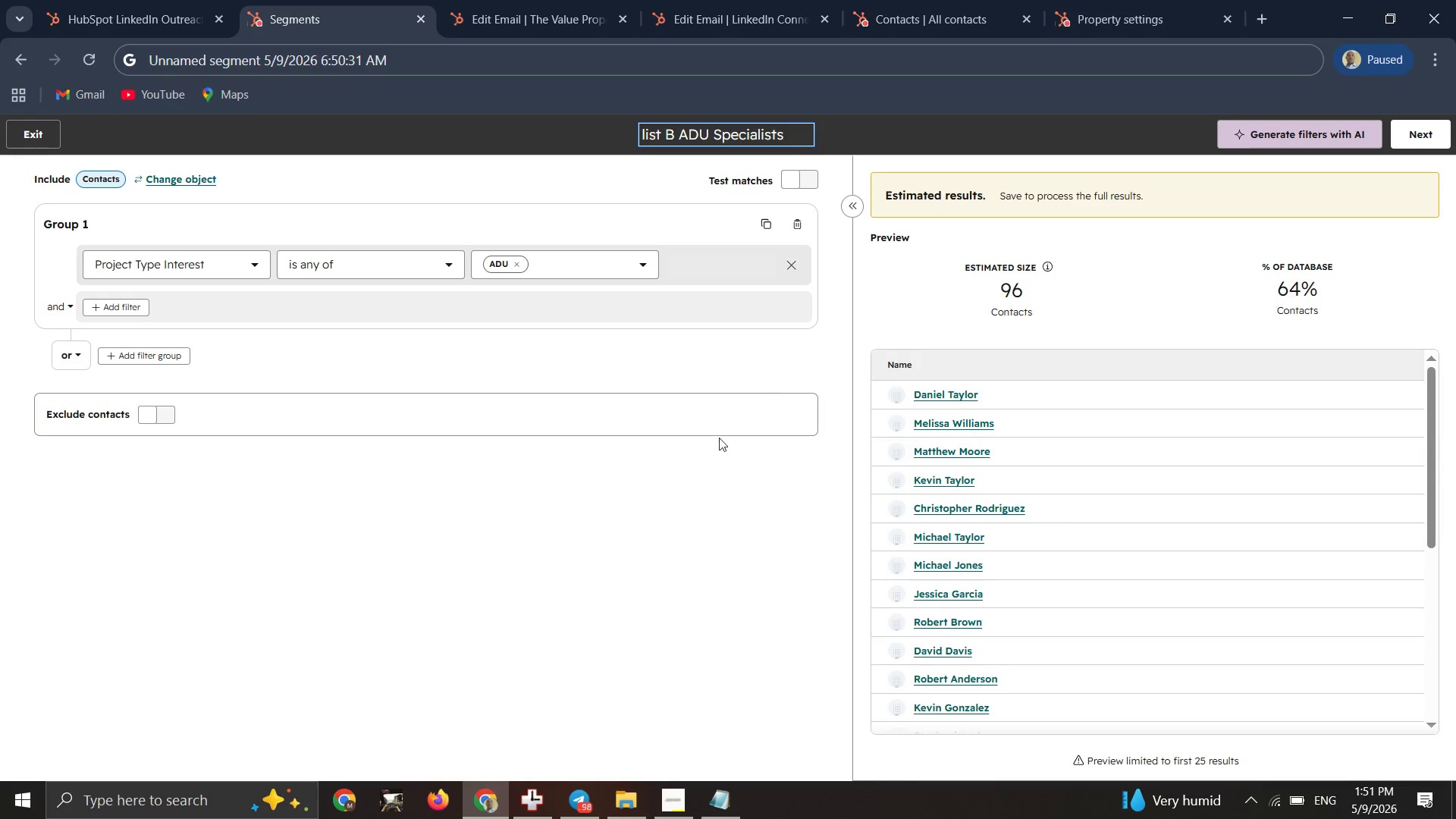 
left_click([708, 462])
 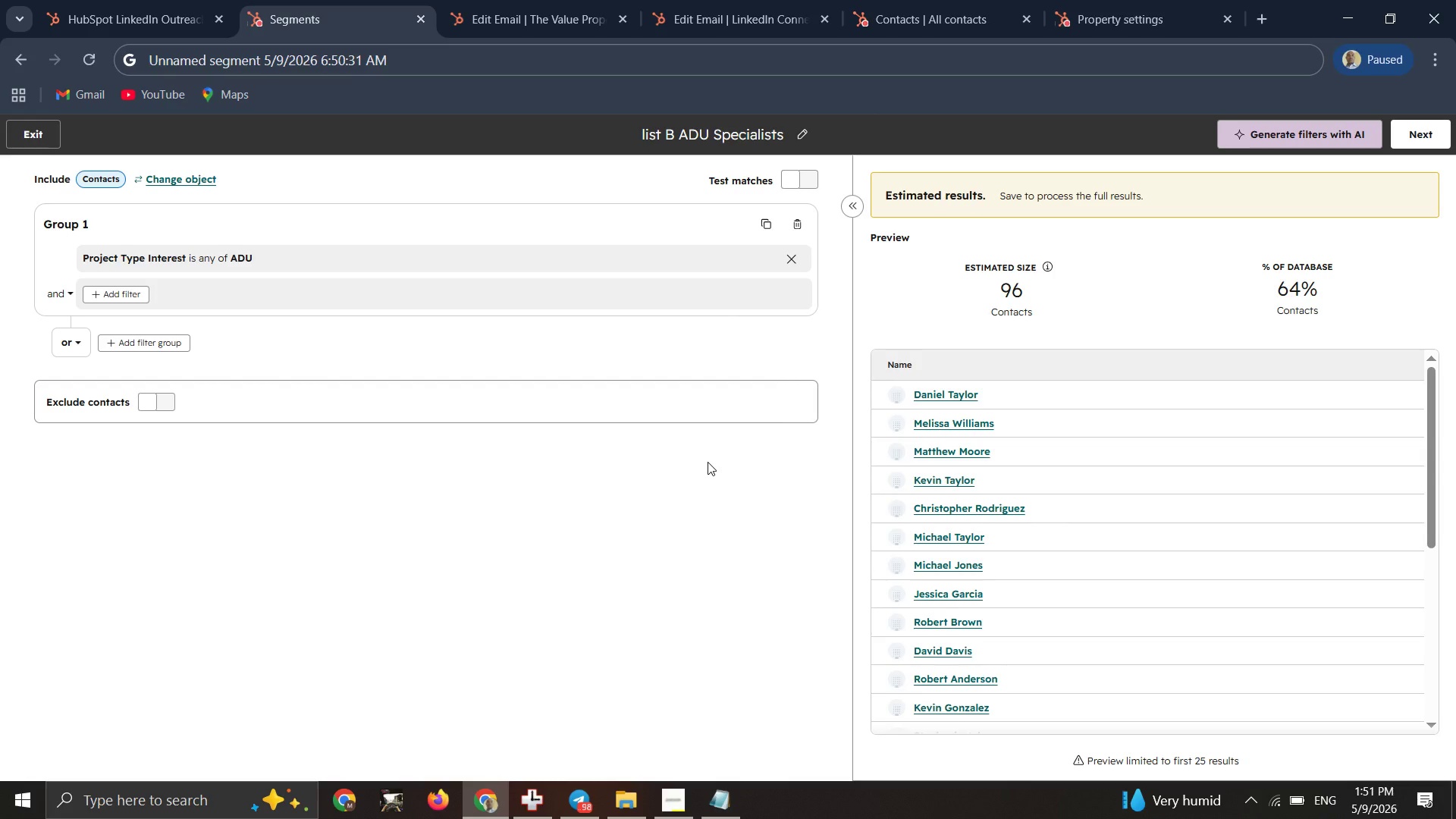 
wait(9.66)
 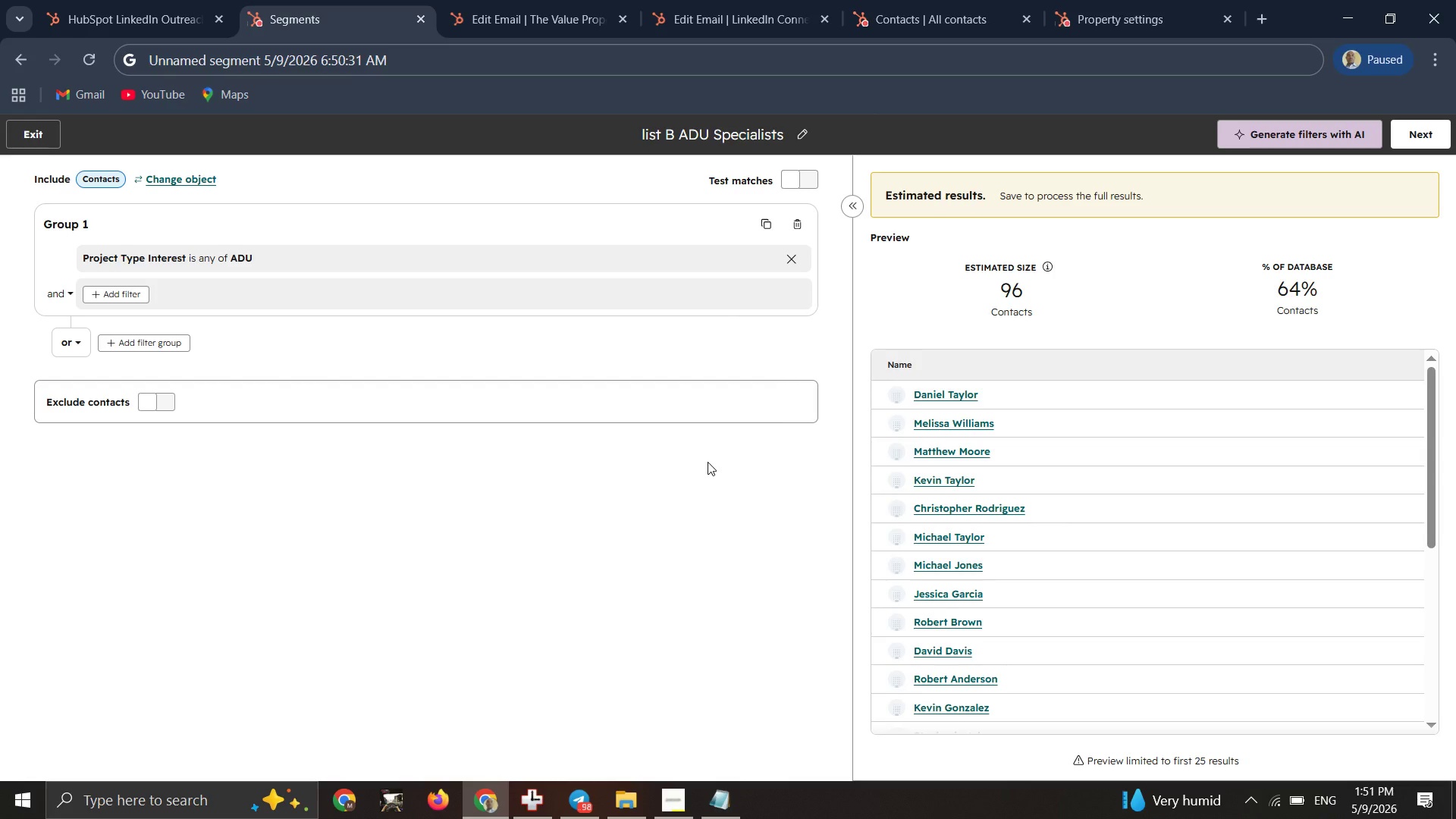 
left_click([1409, 144])
 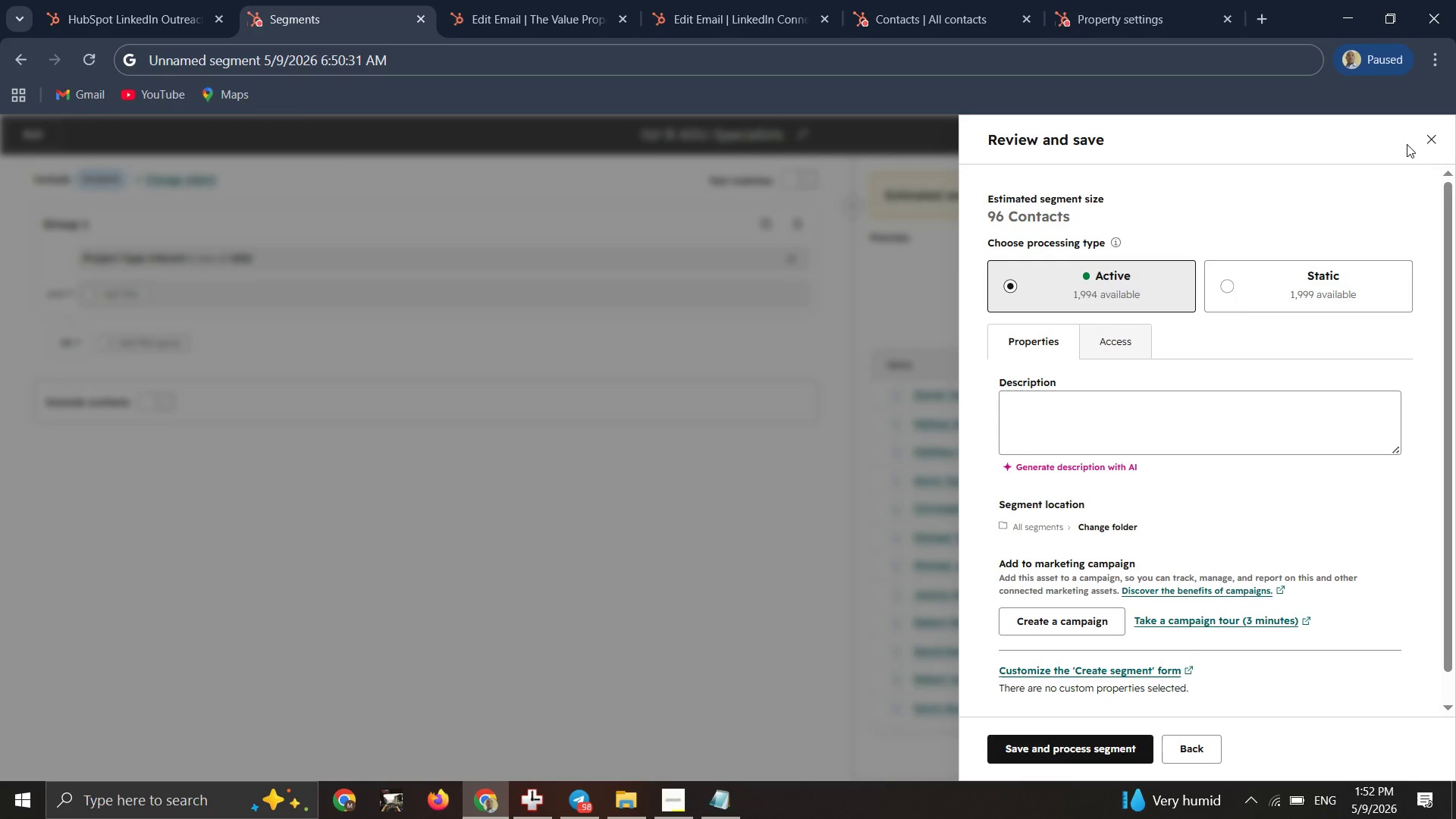 
wait(11.09)
 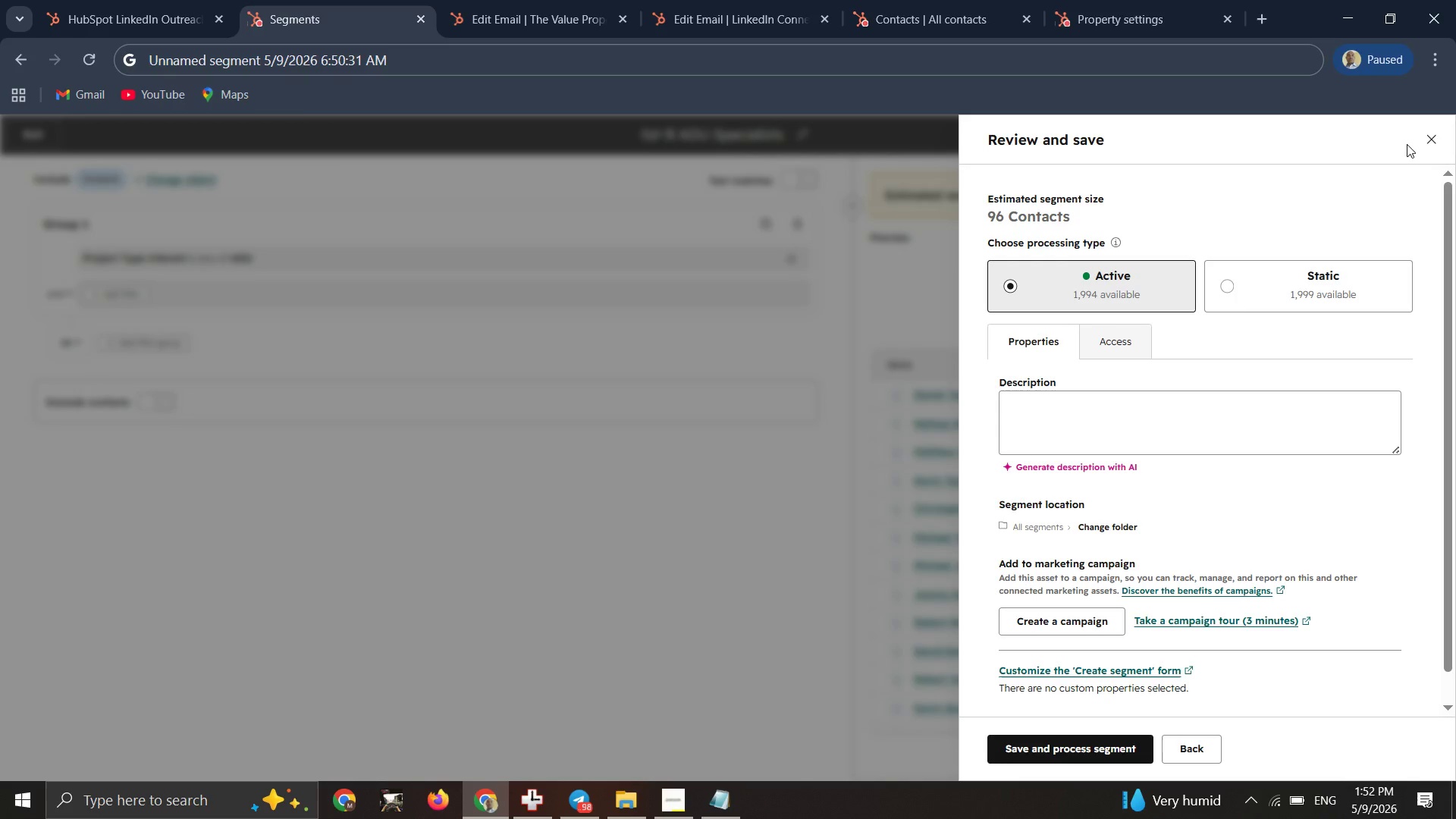 
left_click_drag(start_coordinate=[1006, 751], to_coordinate=[1020, 751])
 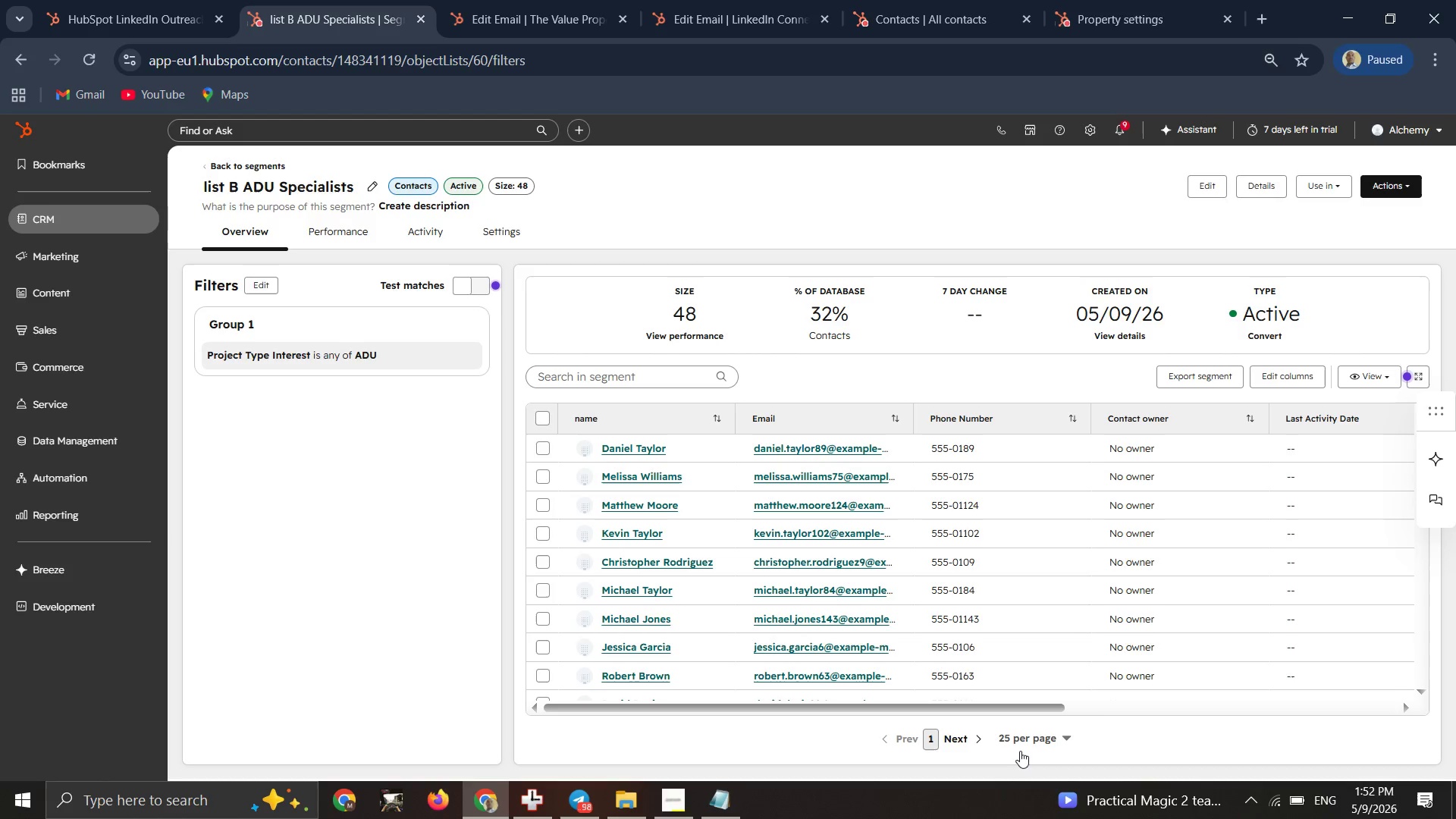 
wait(19.14)
 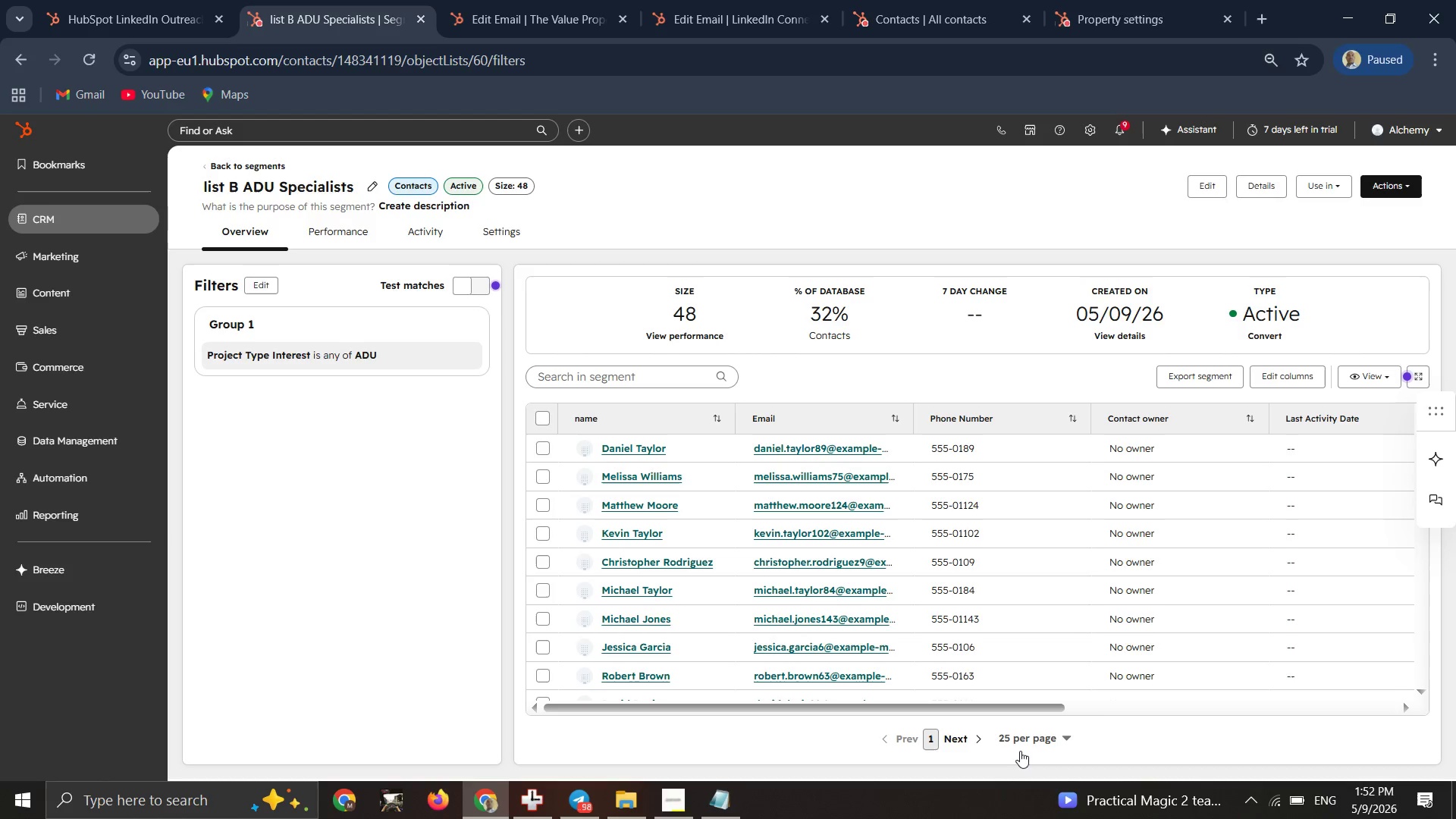 
left_click([230, 168])
 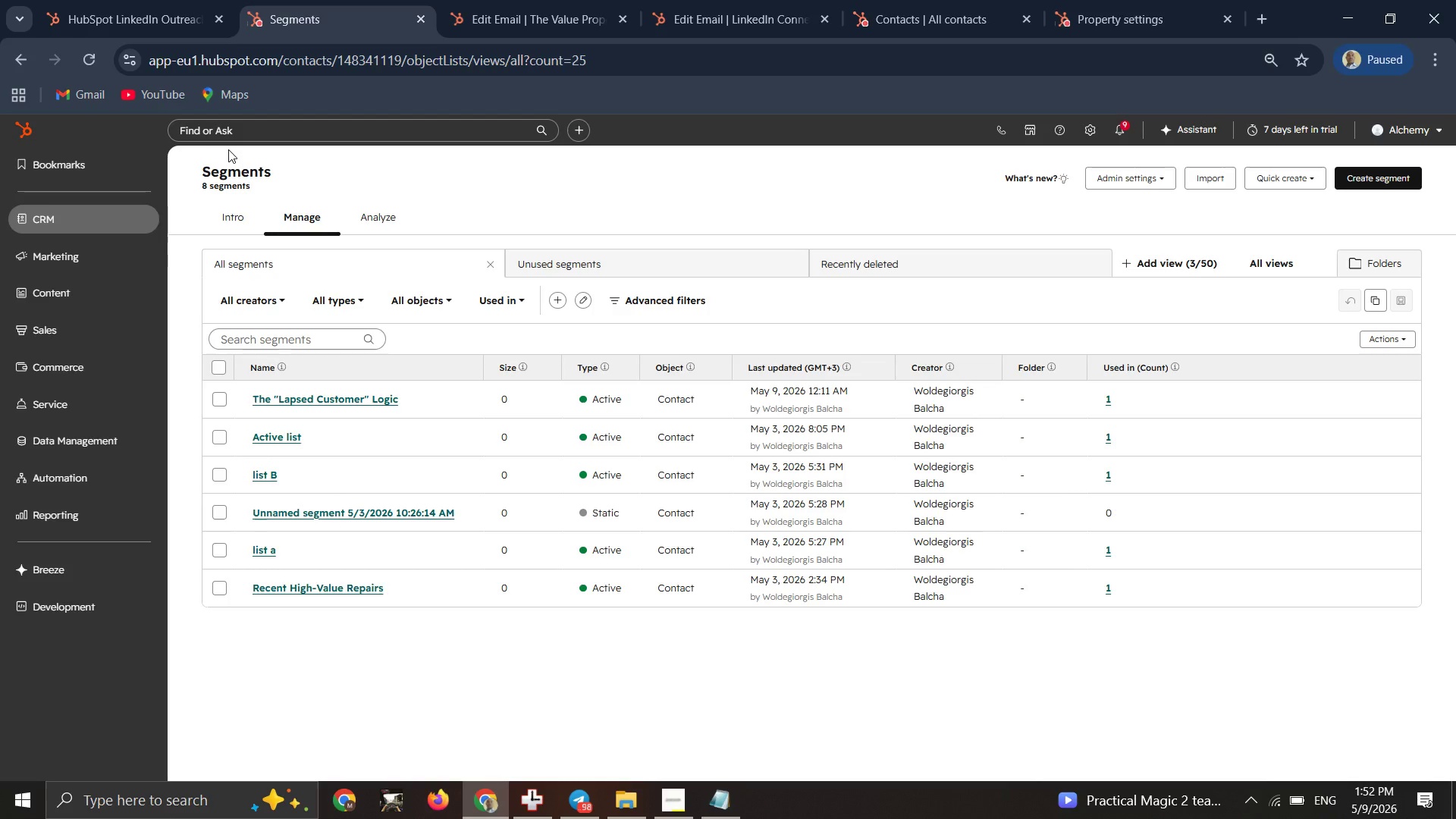 
wait(10.11)
 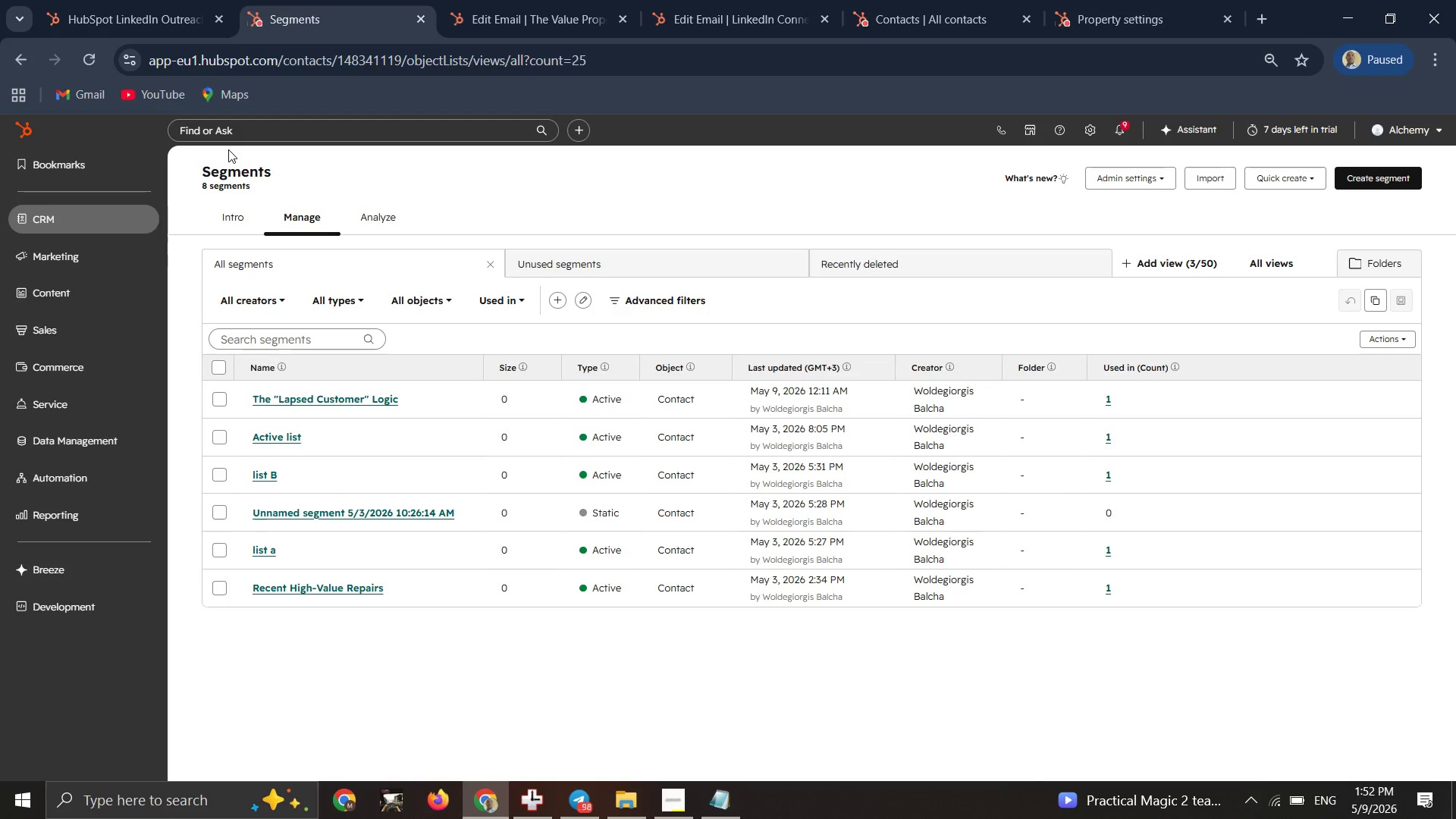 
left_click([1375, 179])
 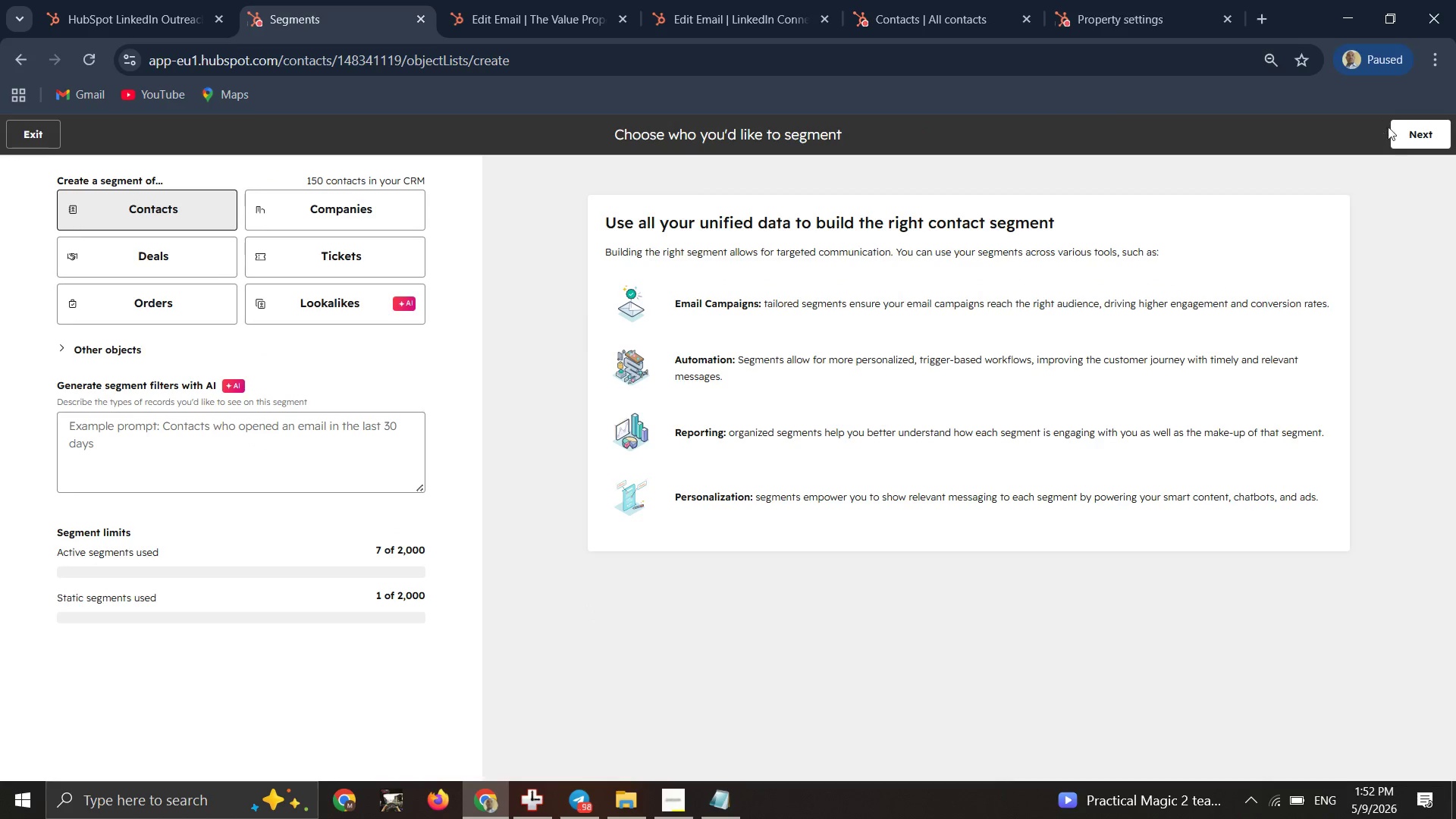 
left_click([1393, 132])
 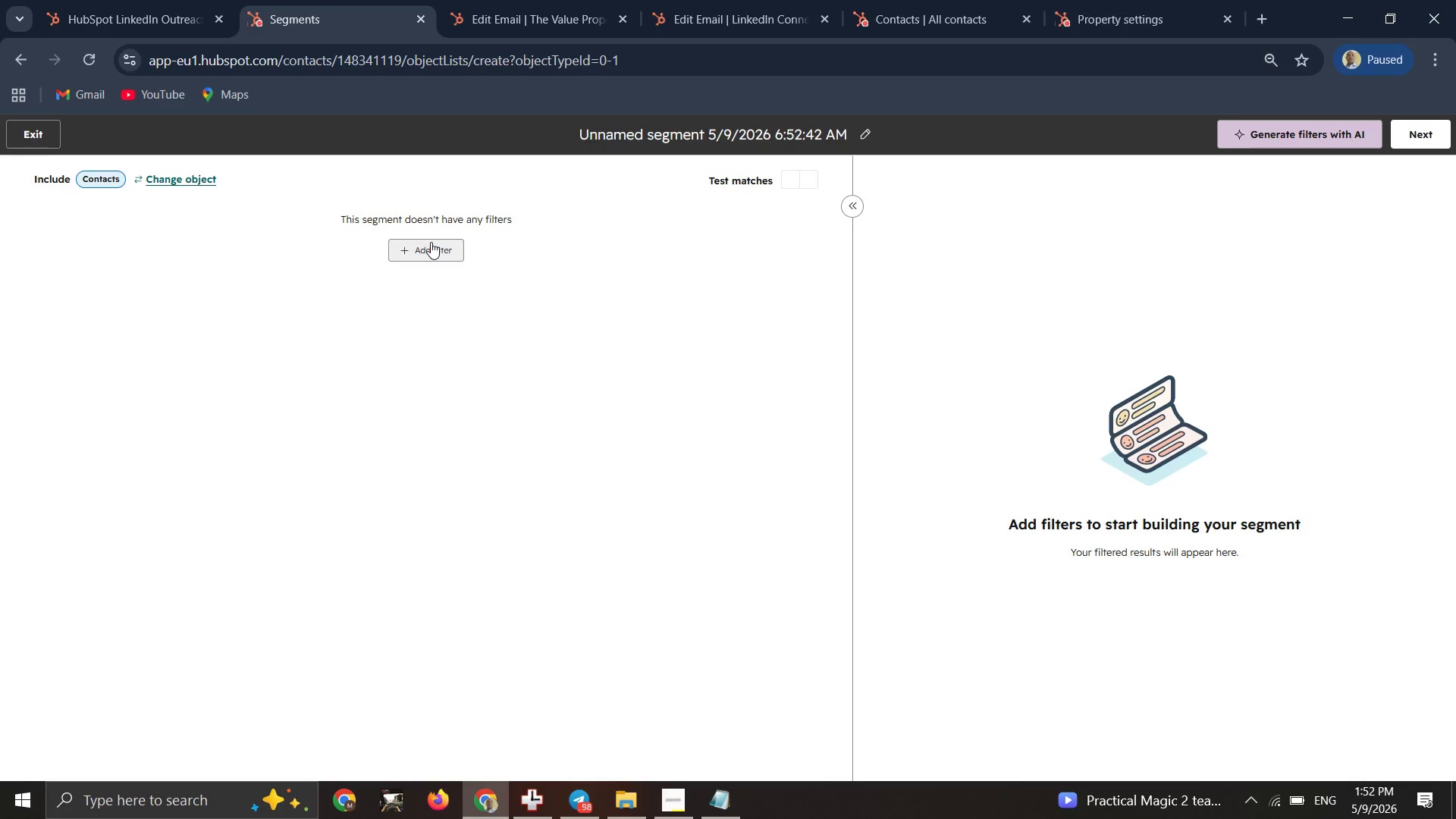 
left_click([431, 242])
 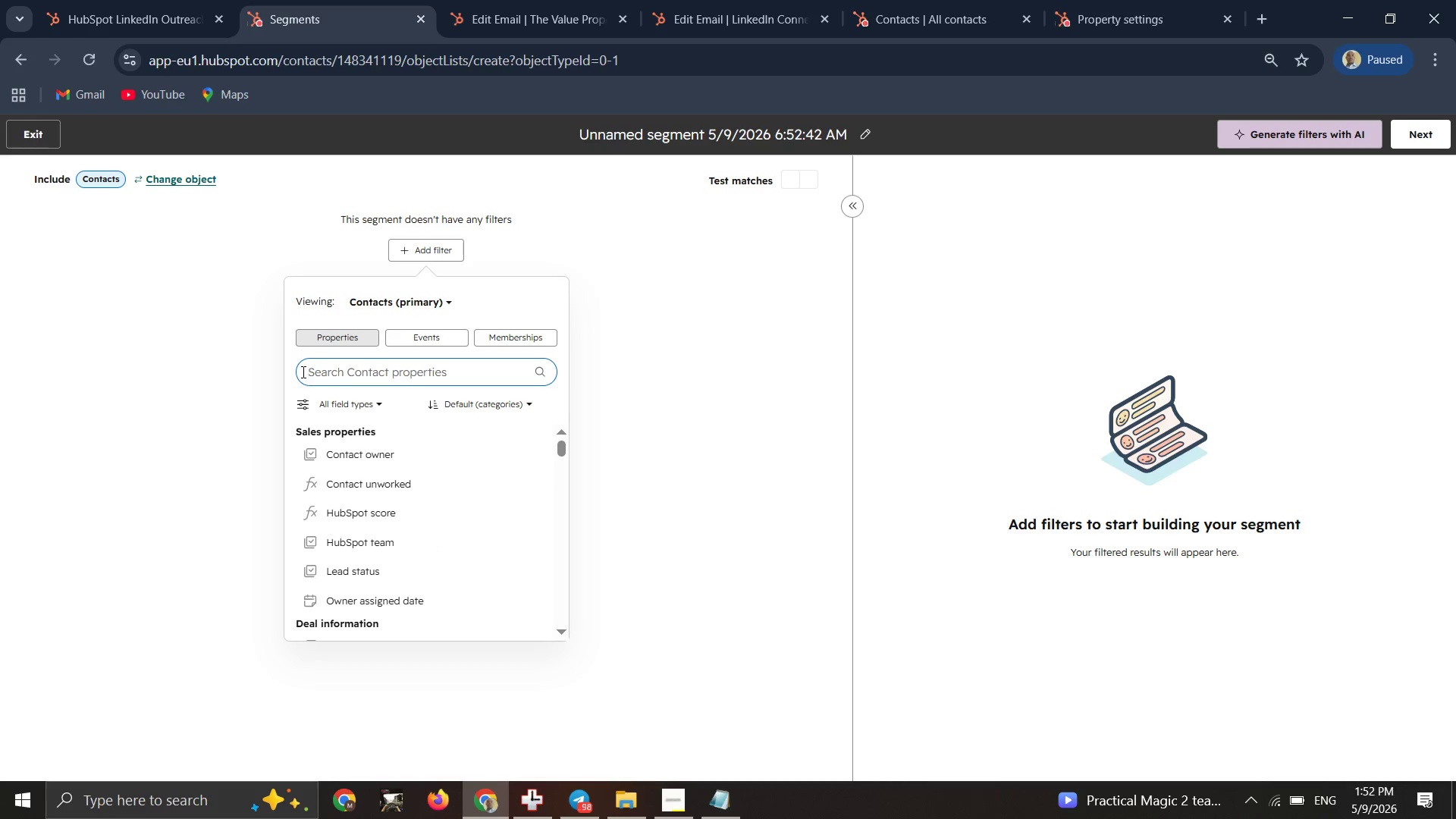 
type(proj)
 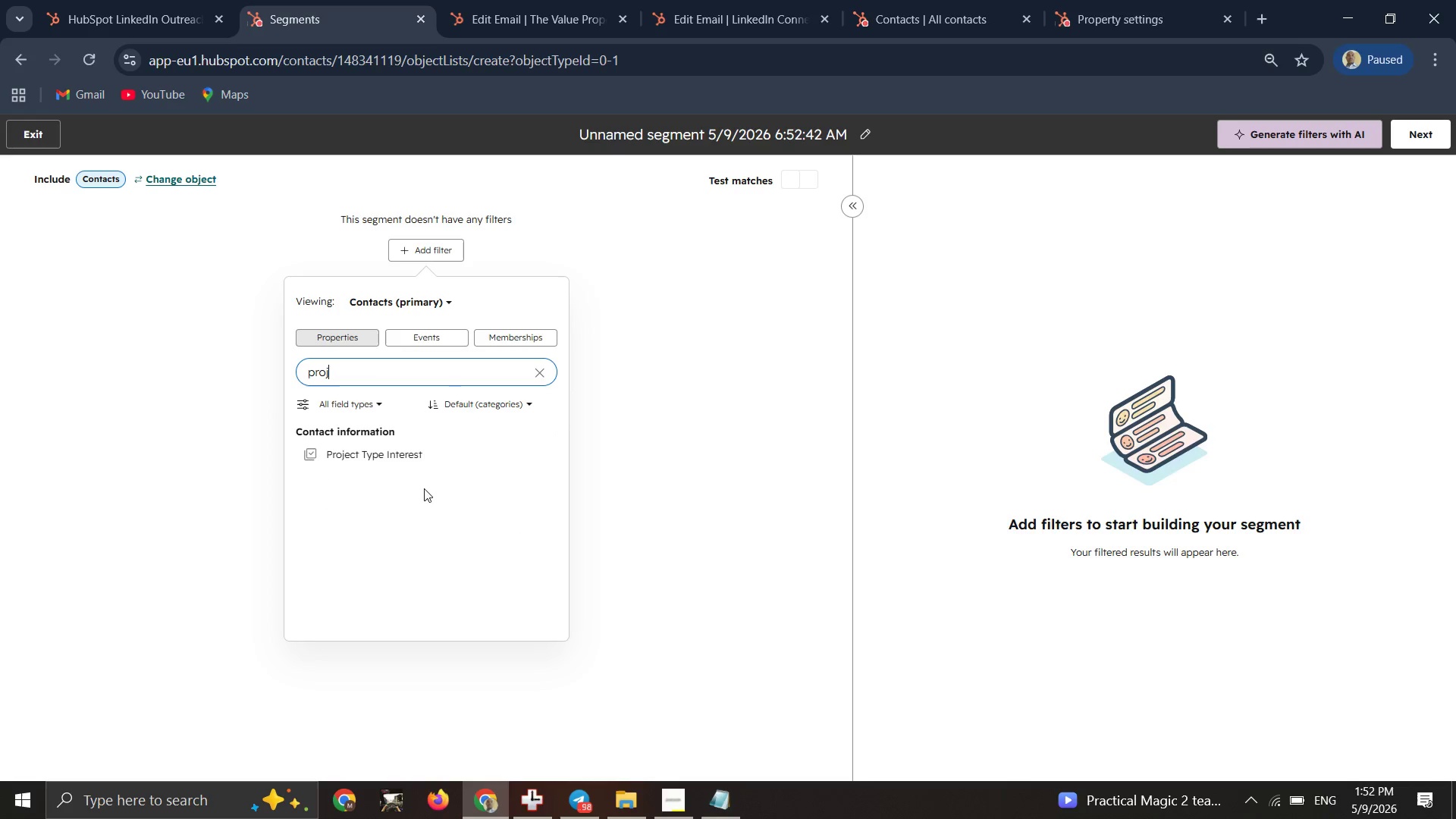 
left_click([381, 453])
 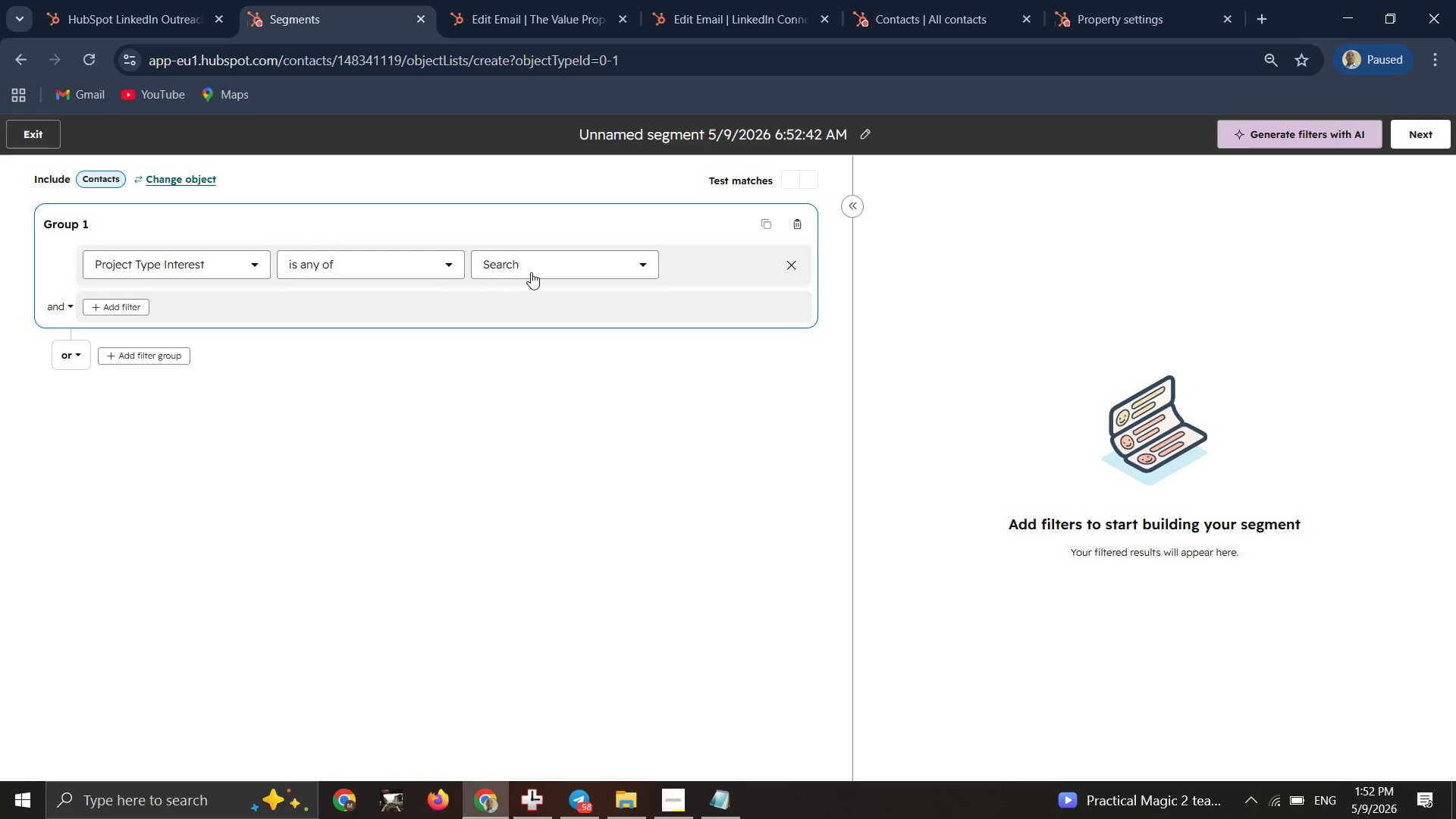 
left_click([541, 269])
 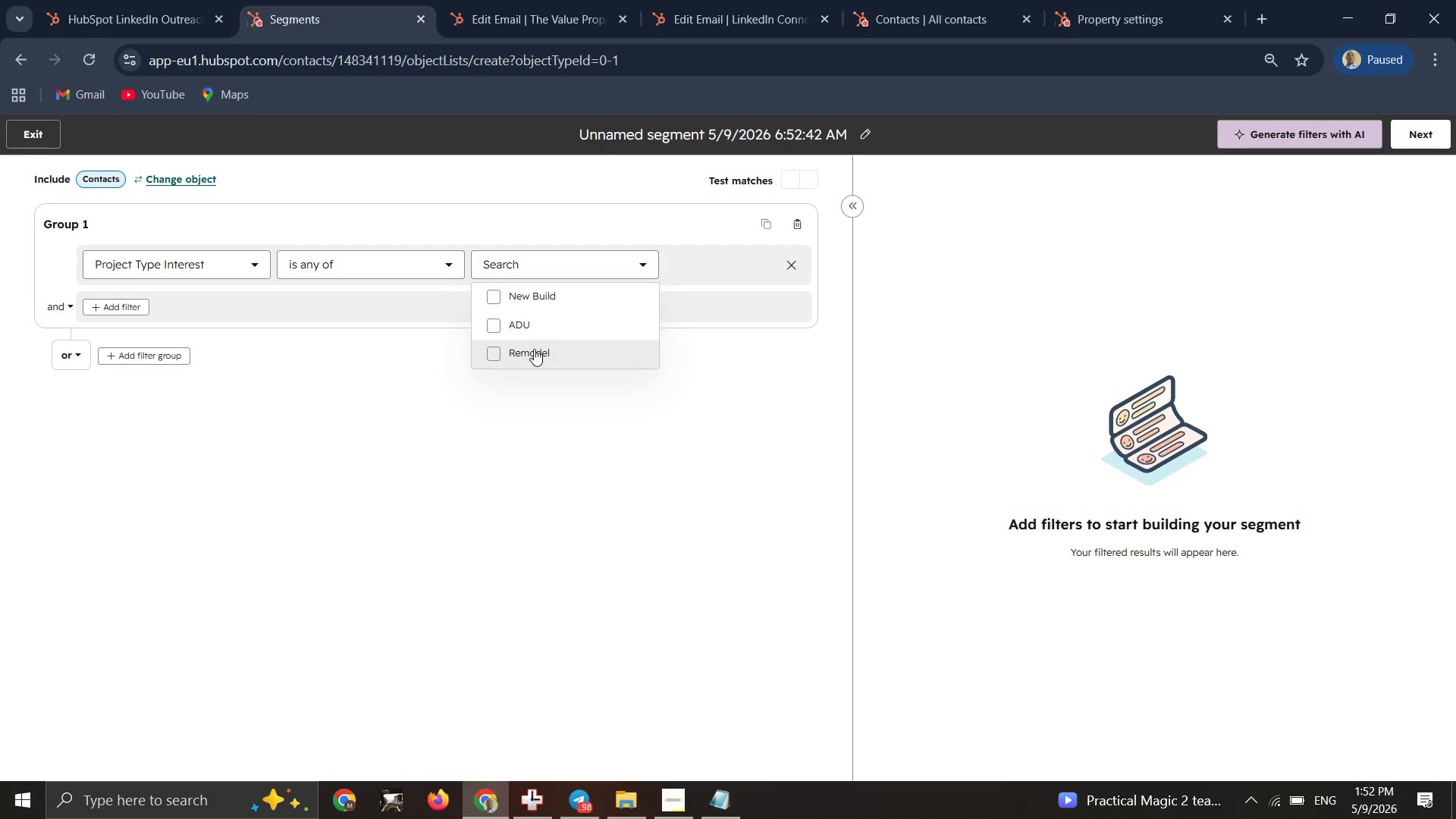 
left_click([534, 349])
 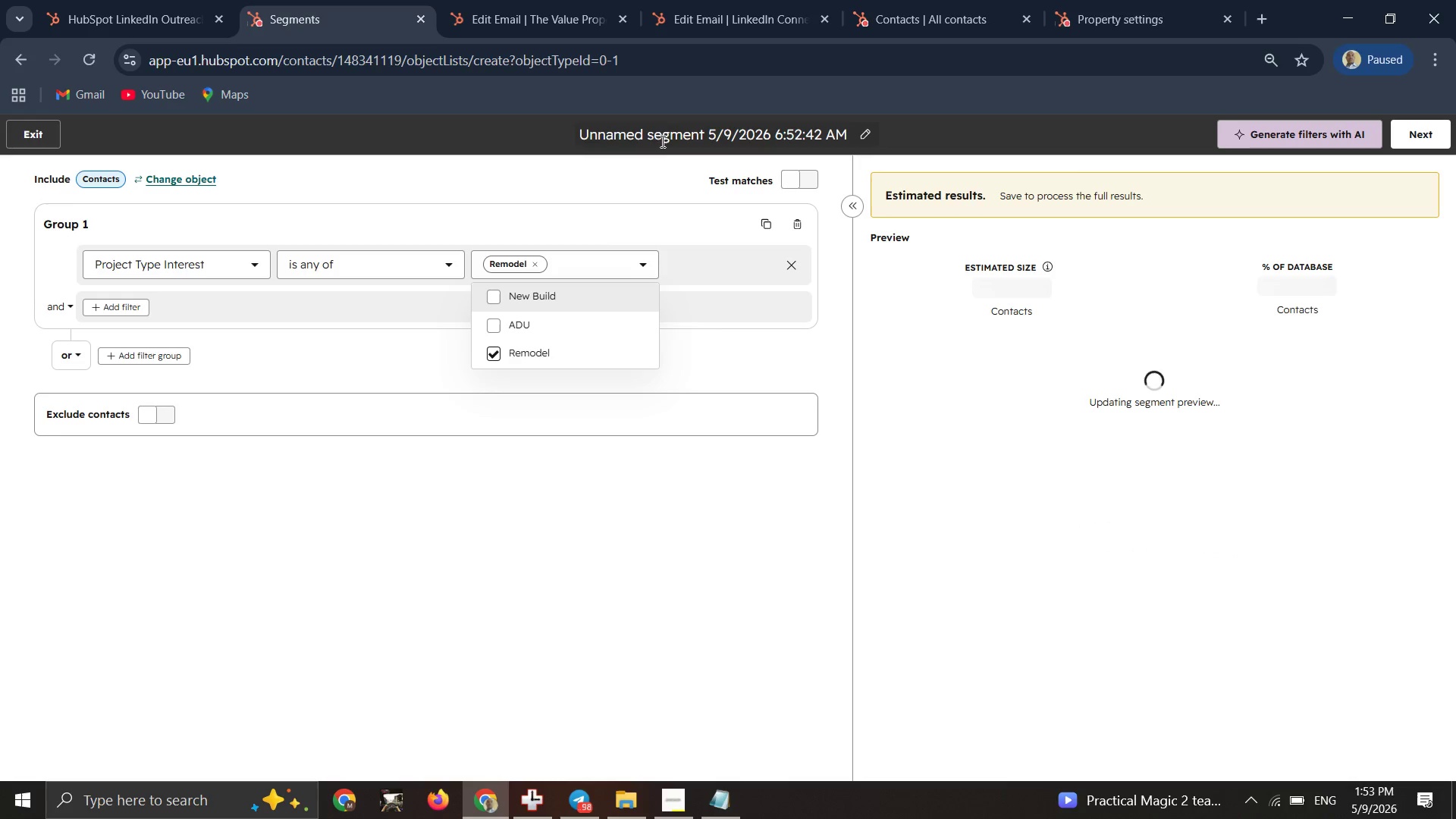 
left_click([664, 102])
 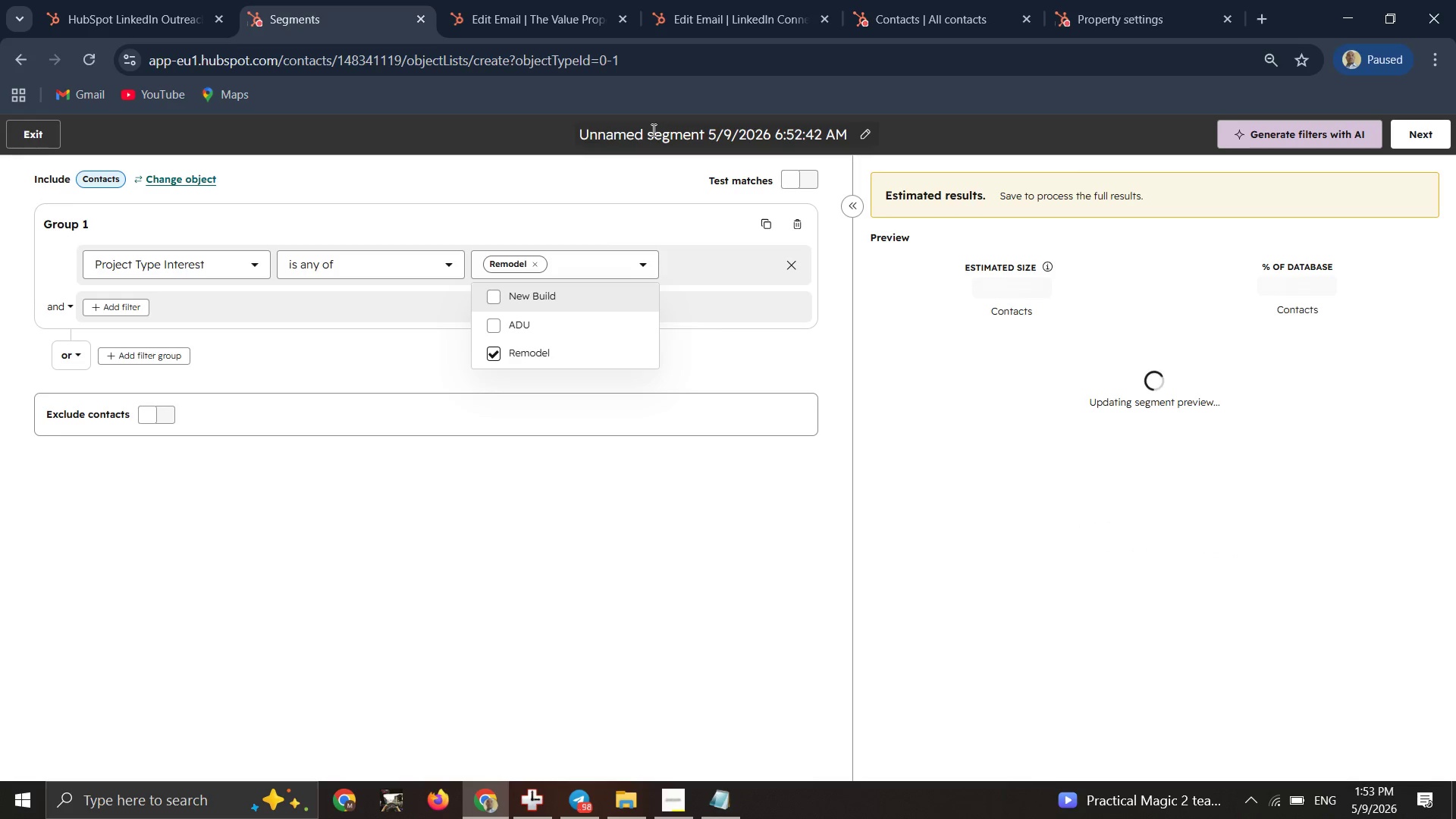 
left_click([652, 130])
 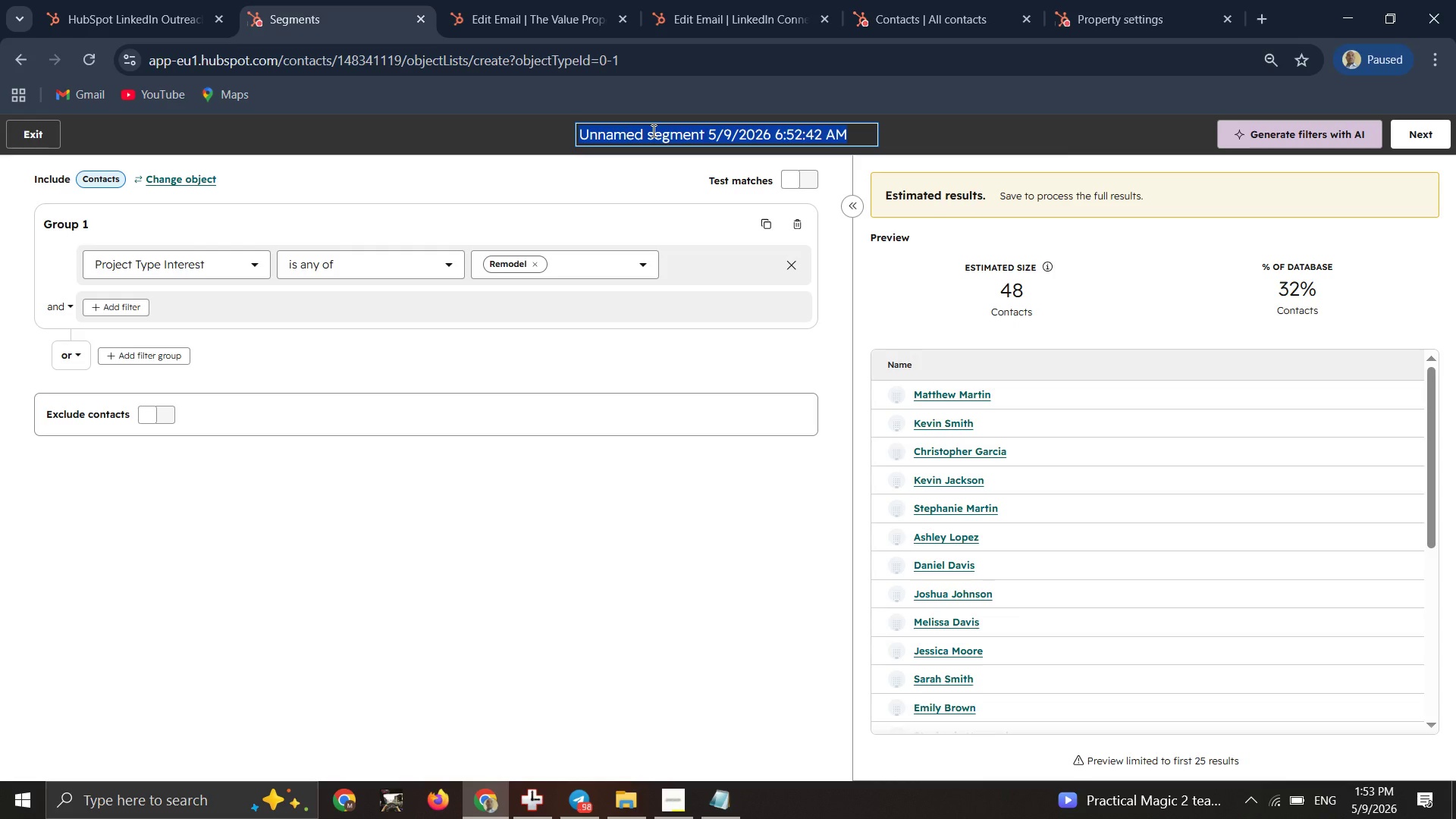 
wait(11.7)
 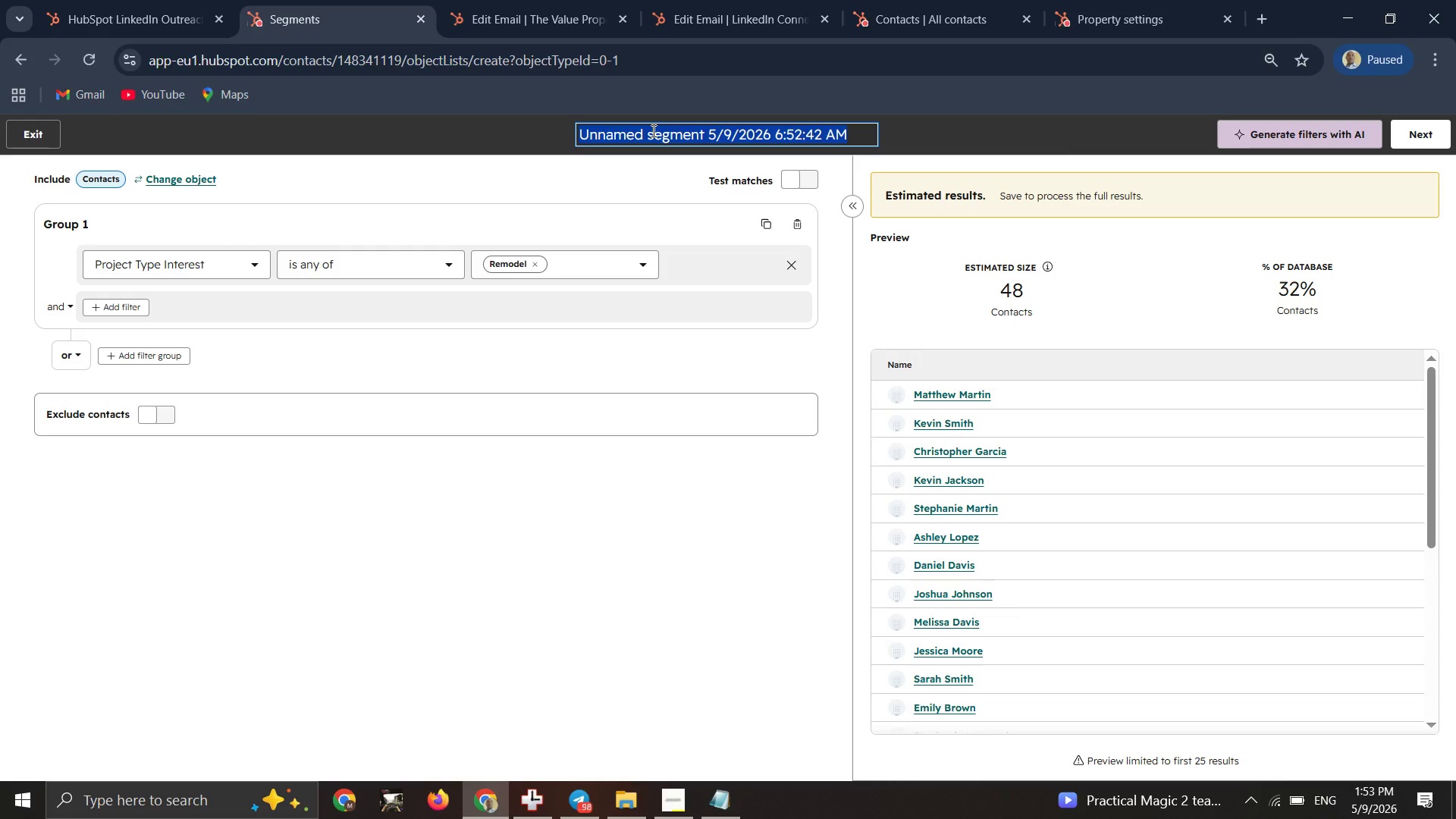 
type(List c Remodal Crew)
 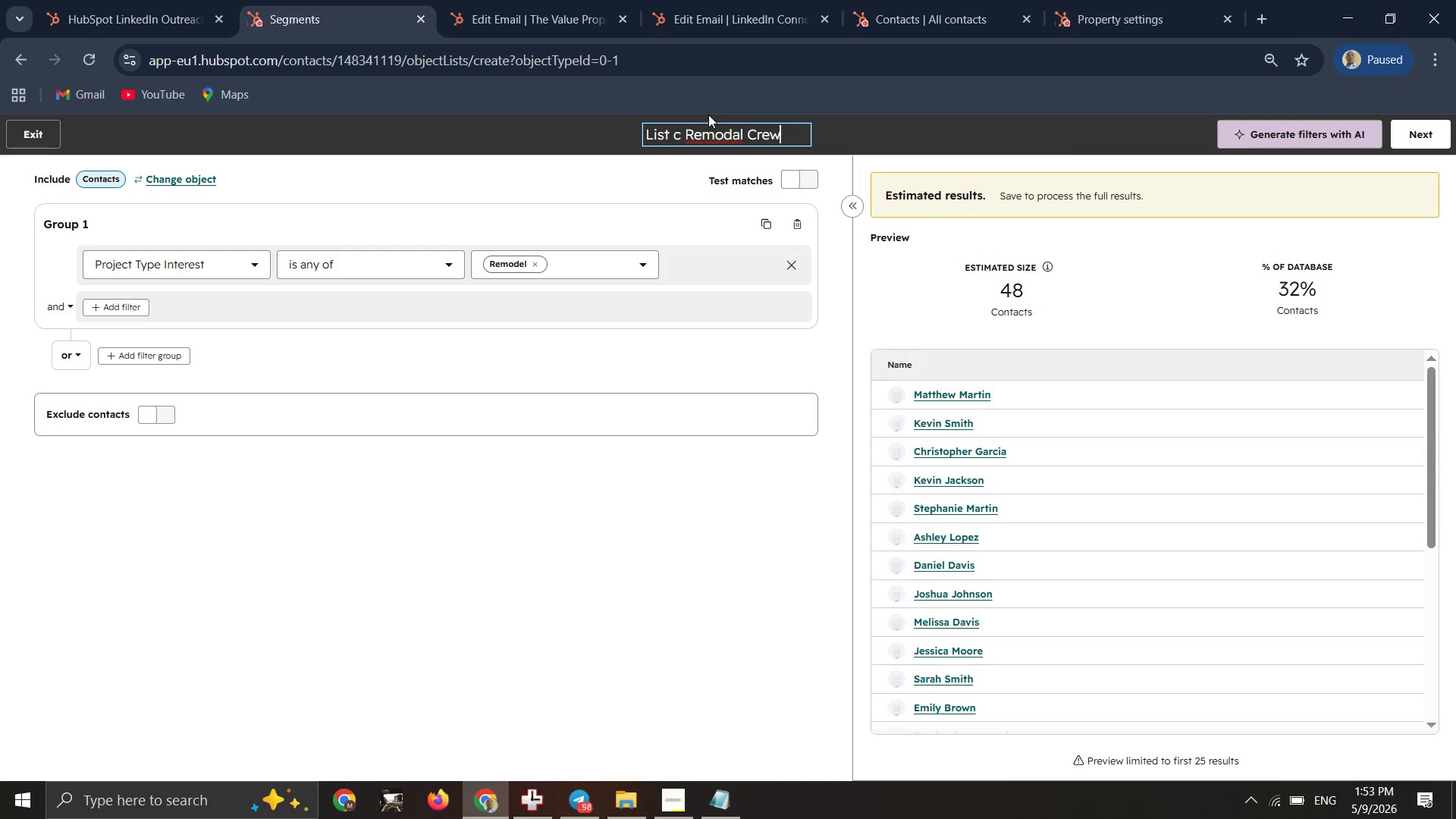 
right_click([696, 132])
 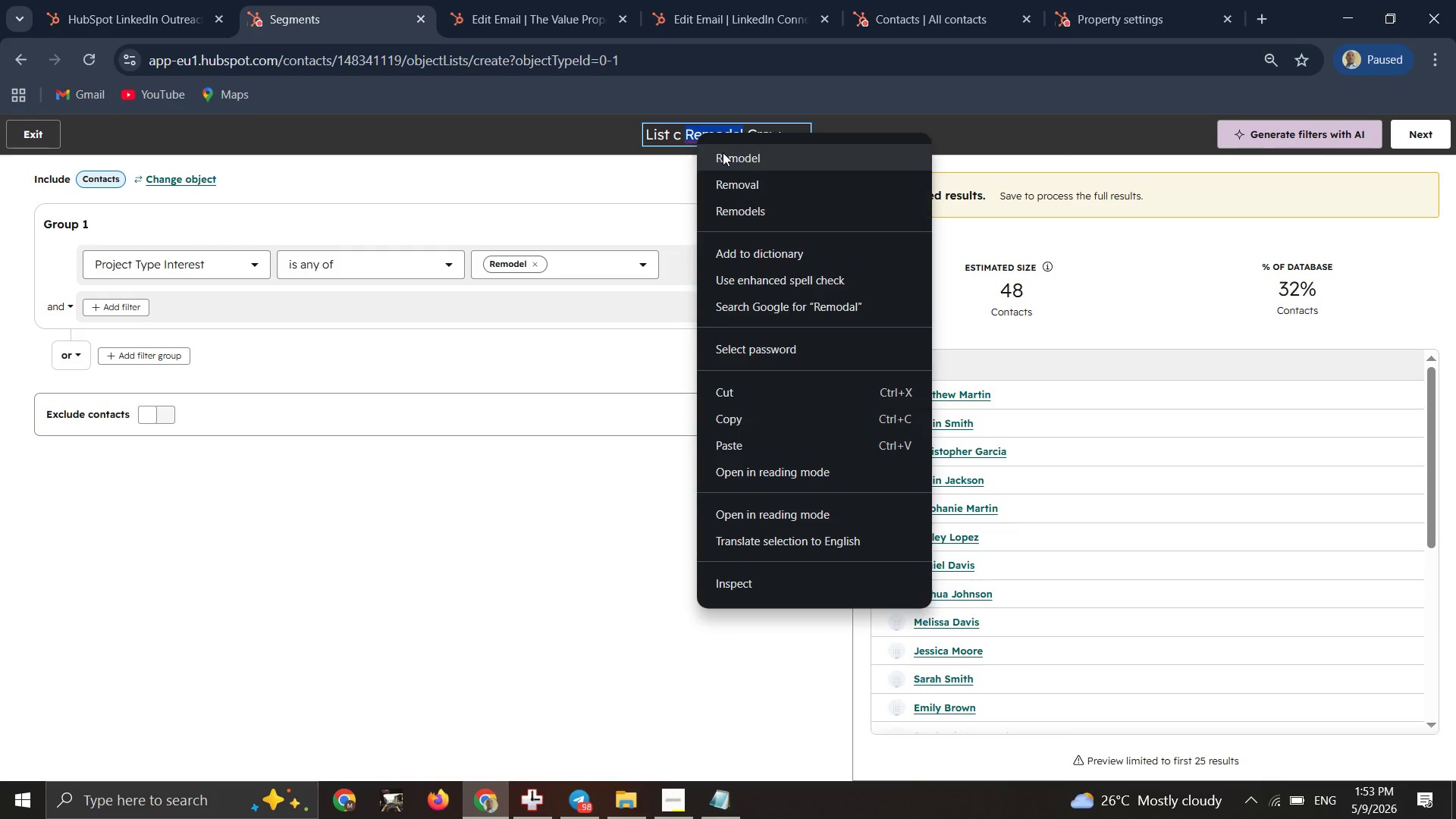 
left_click([723, 153])
 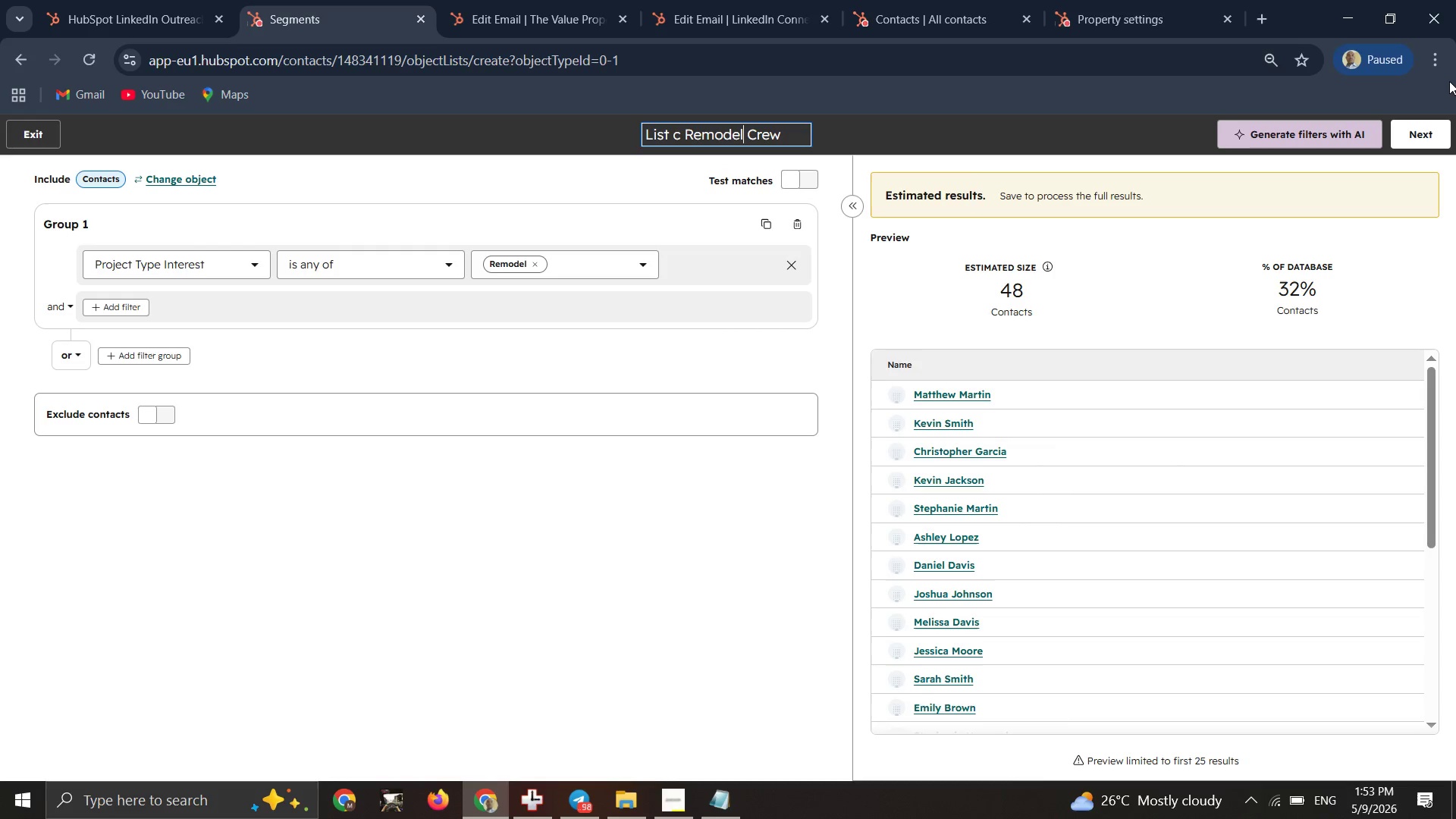 
left_click([1415, 135])
 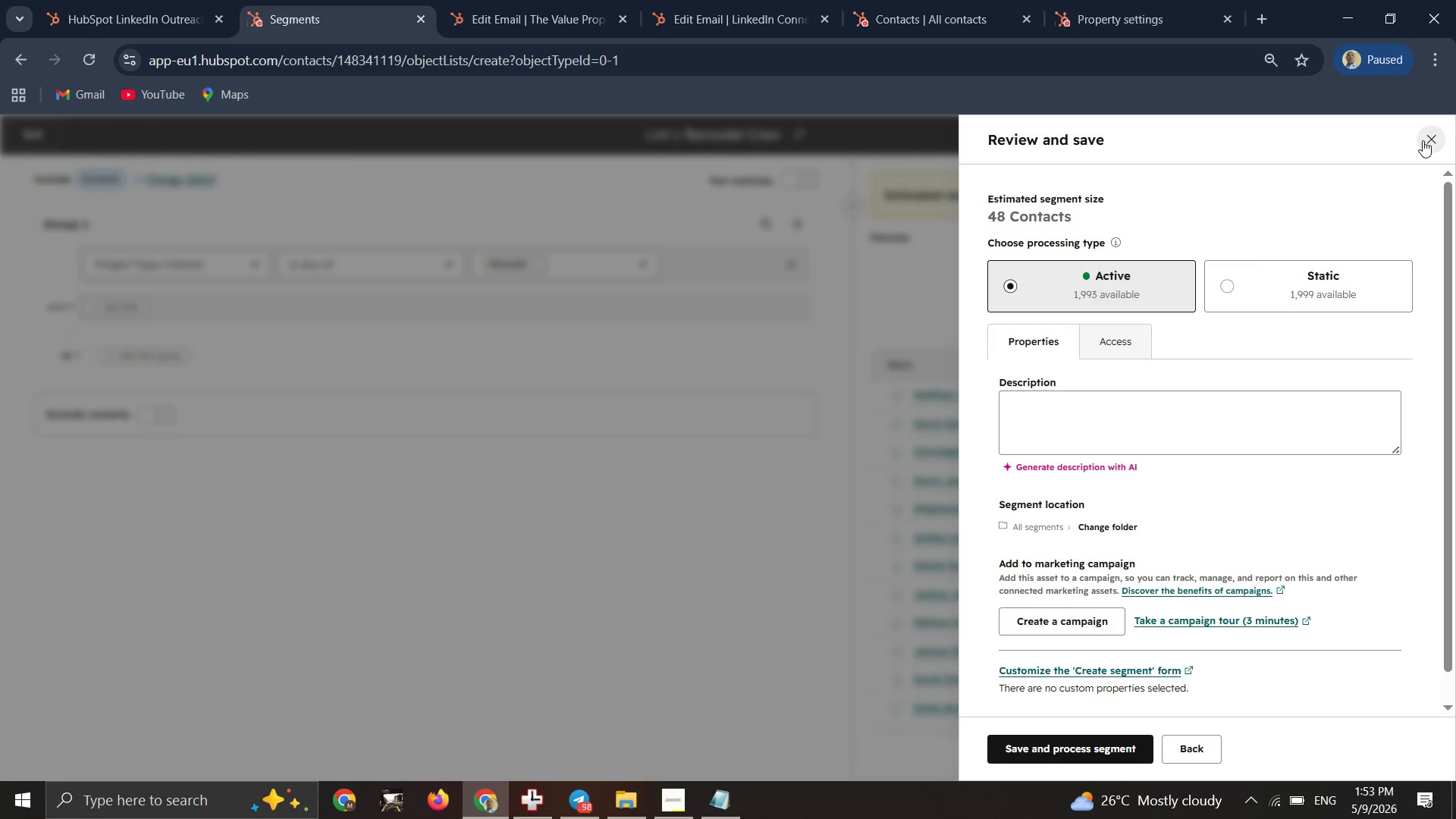 
wait(5.89)
 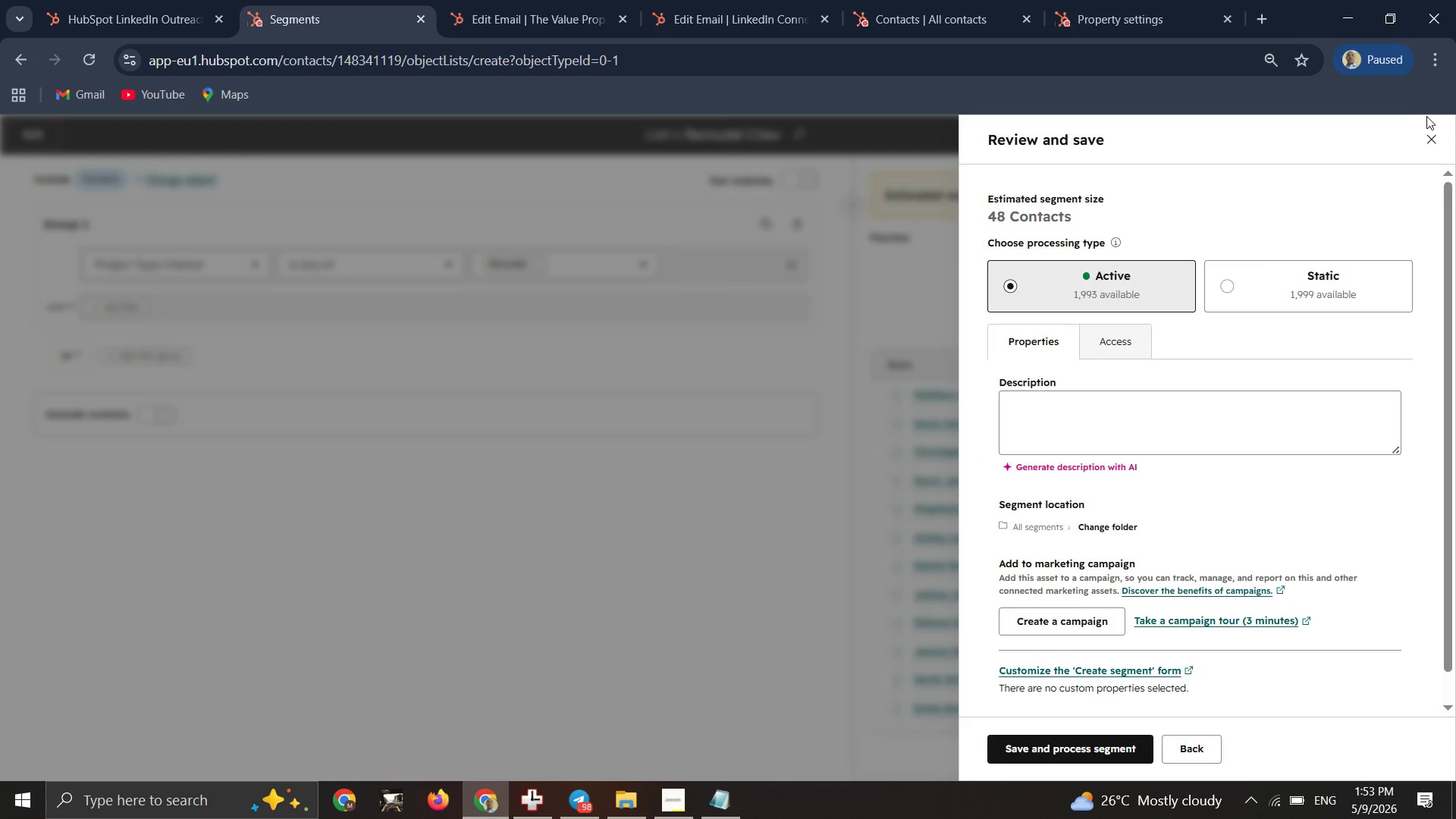 
mouse_move([1232, 824])
 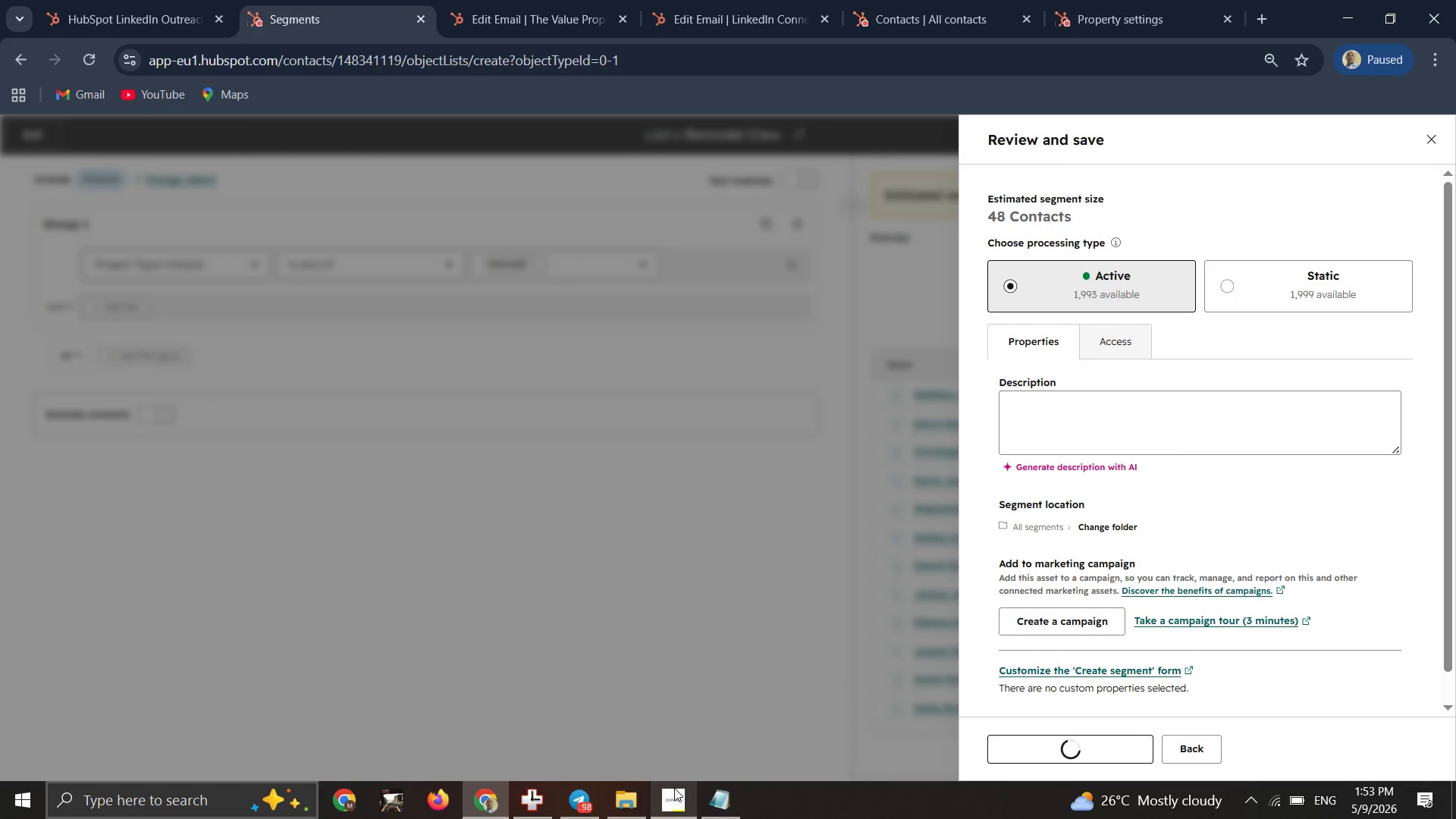 
wait(5.37)
 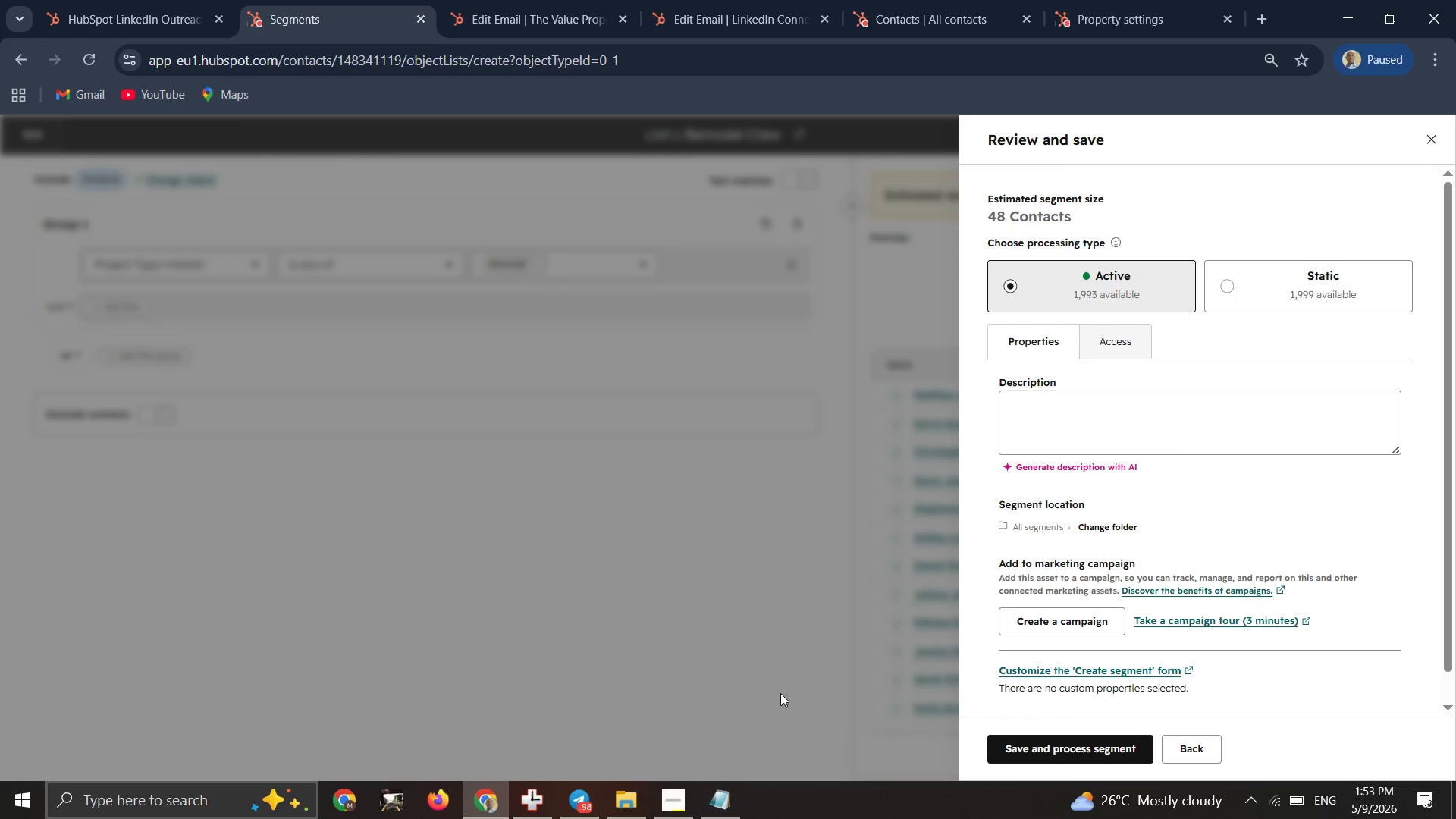 
left_click([674, 788])